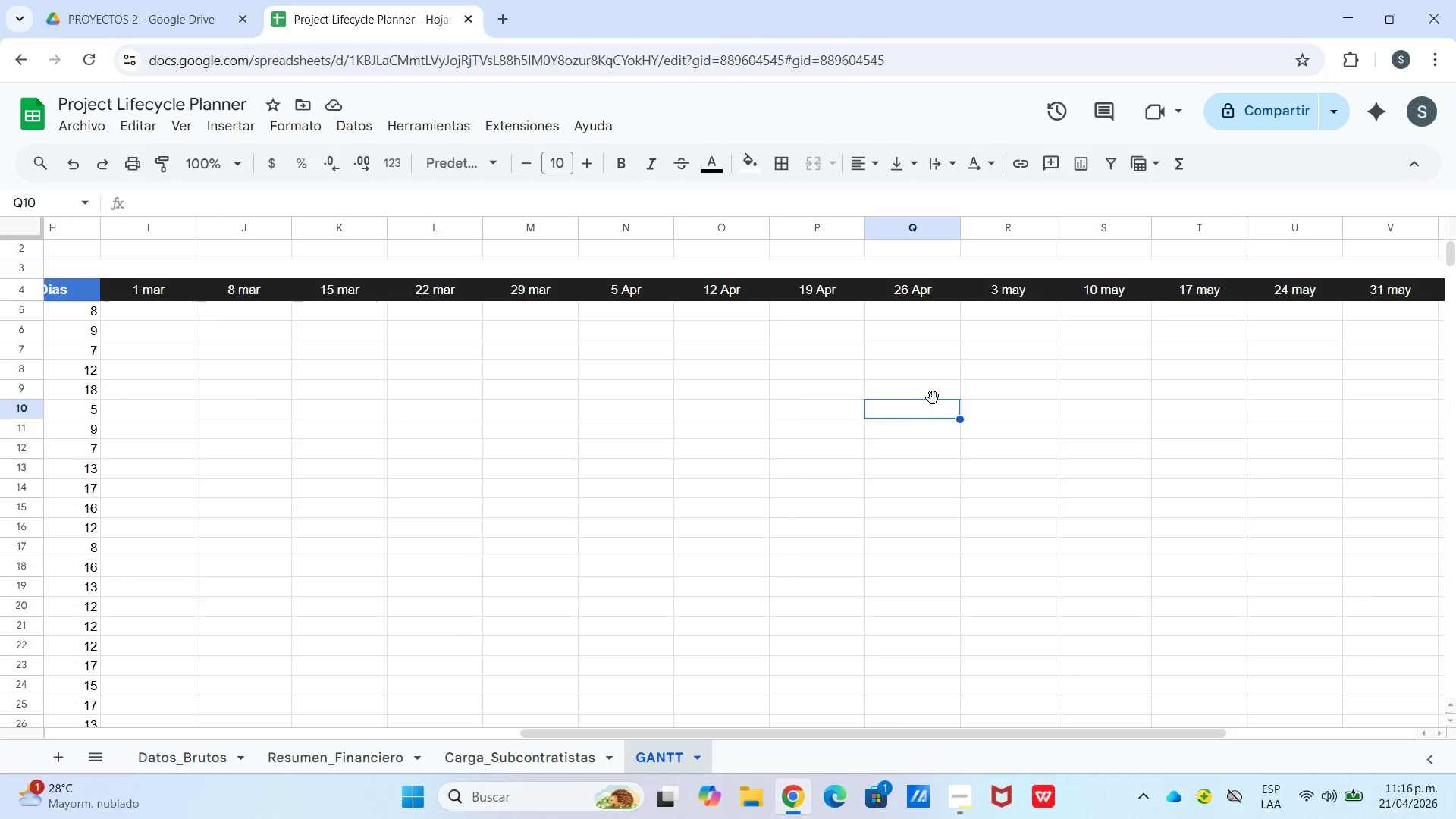 
left_click([932, 397])
 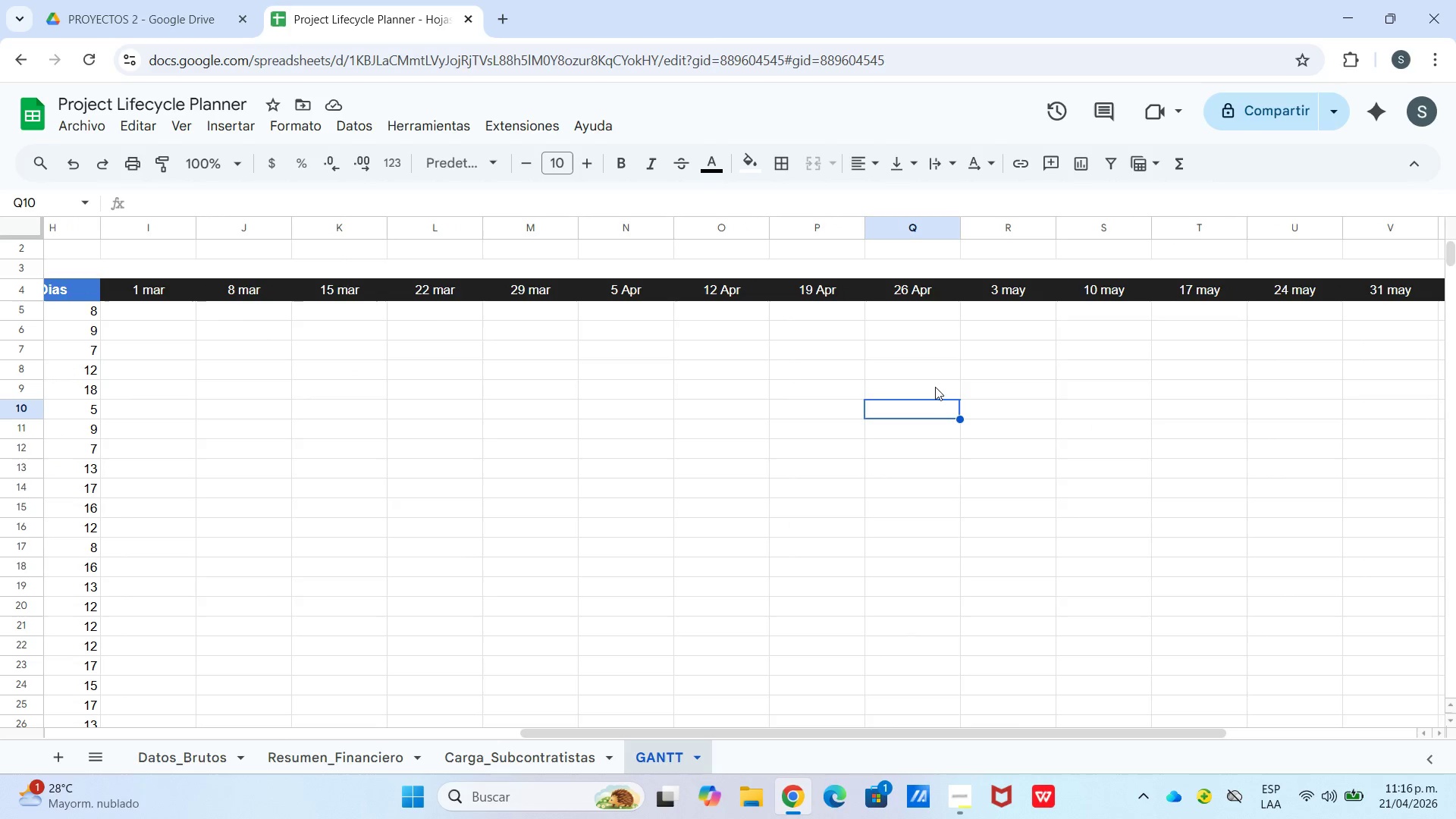 
left_click([921, 384])
 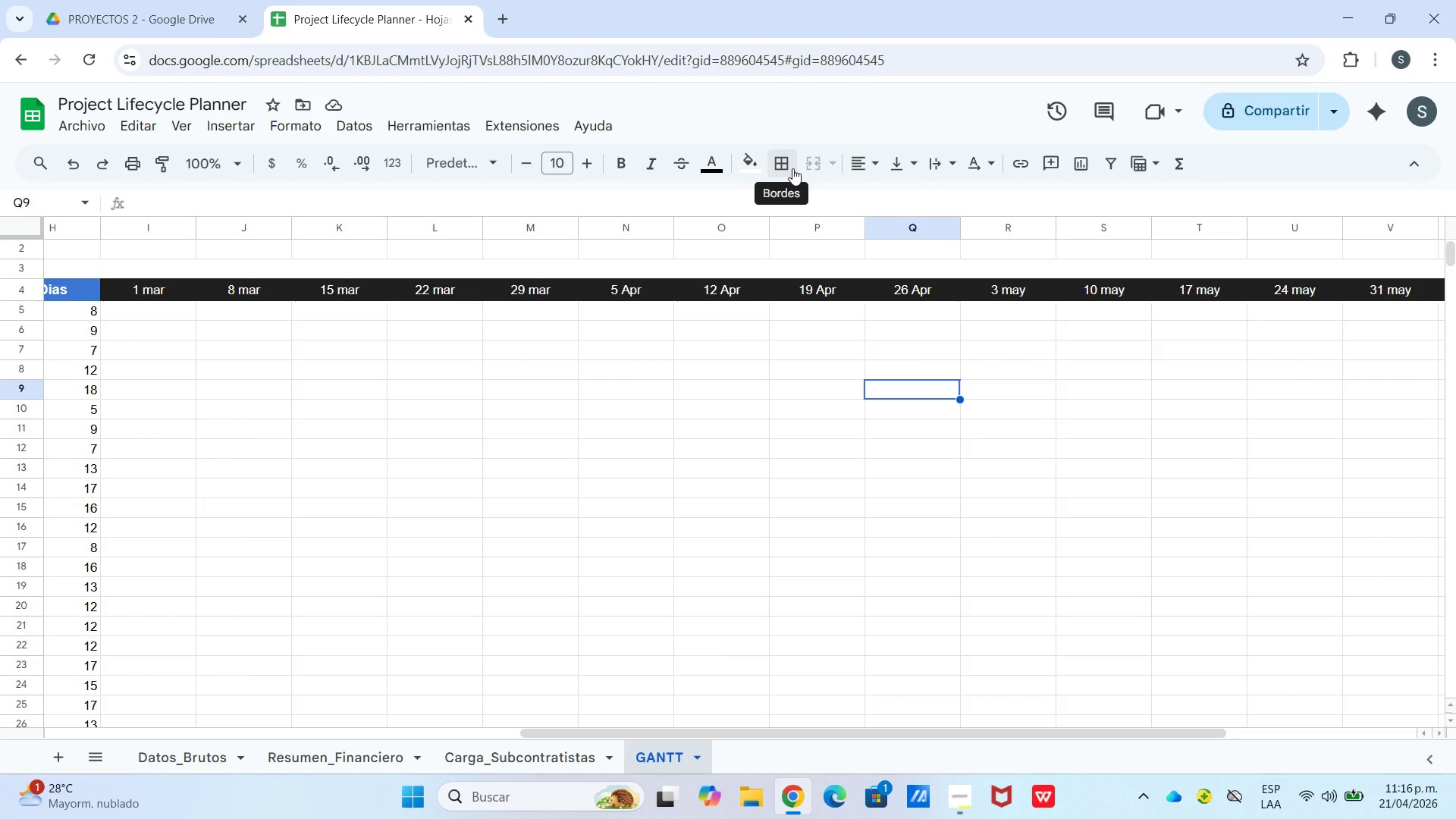 
wait(10.08)
 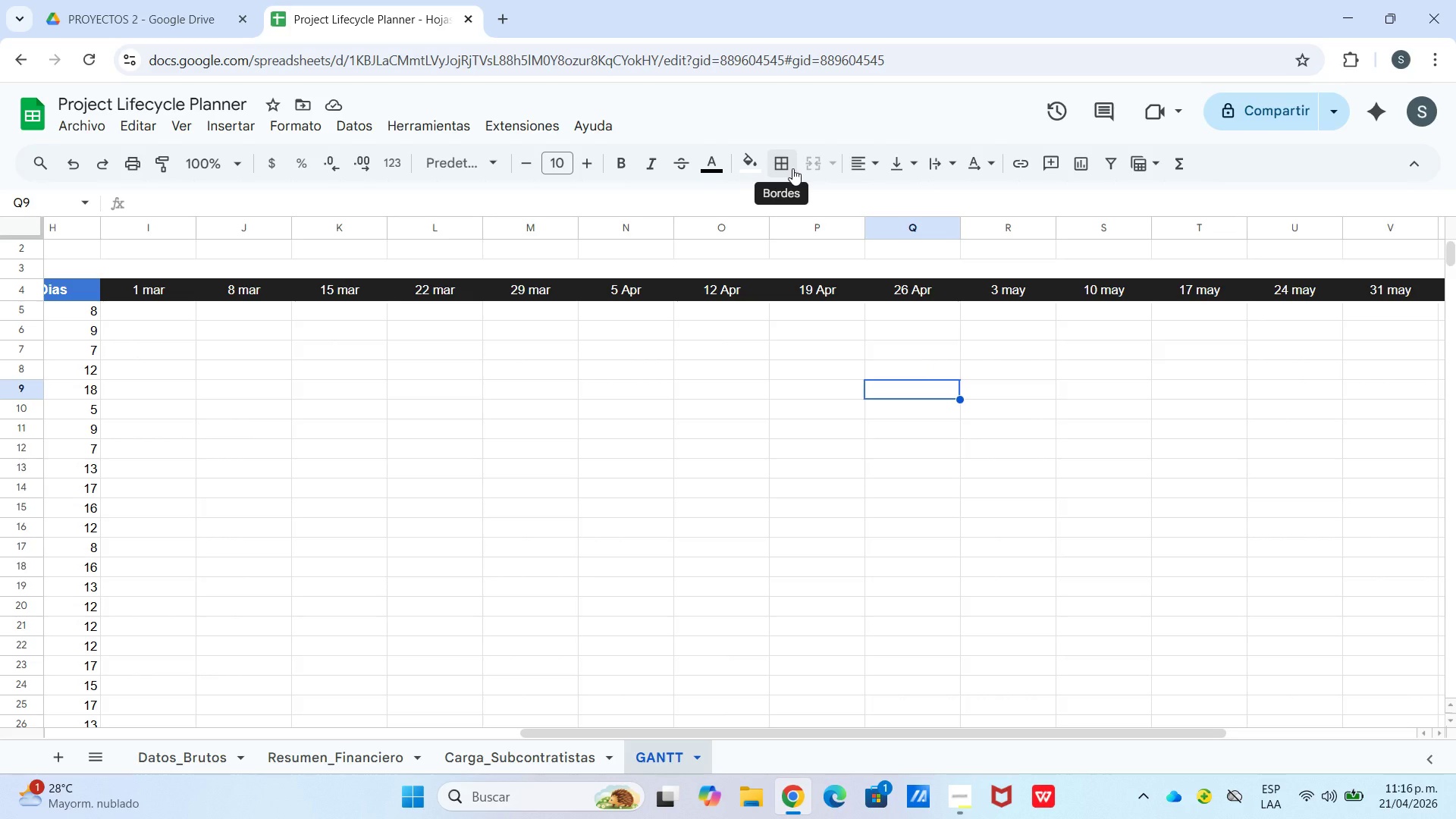 
left_click([748, 164])
 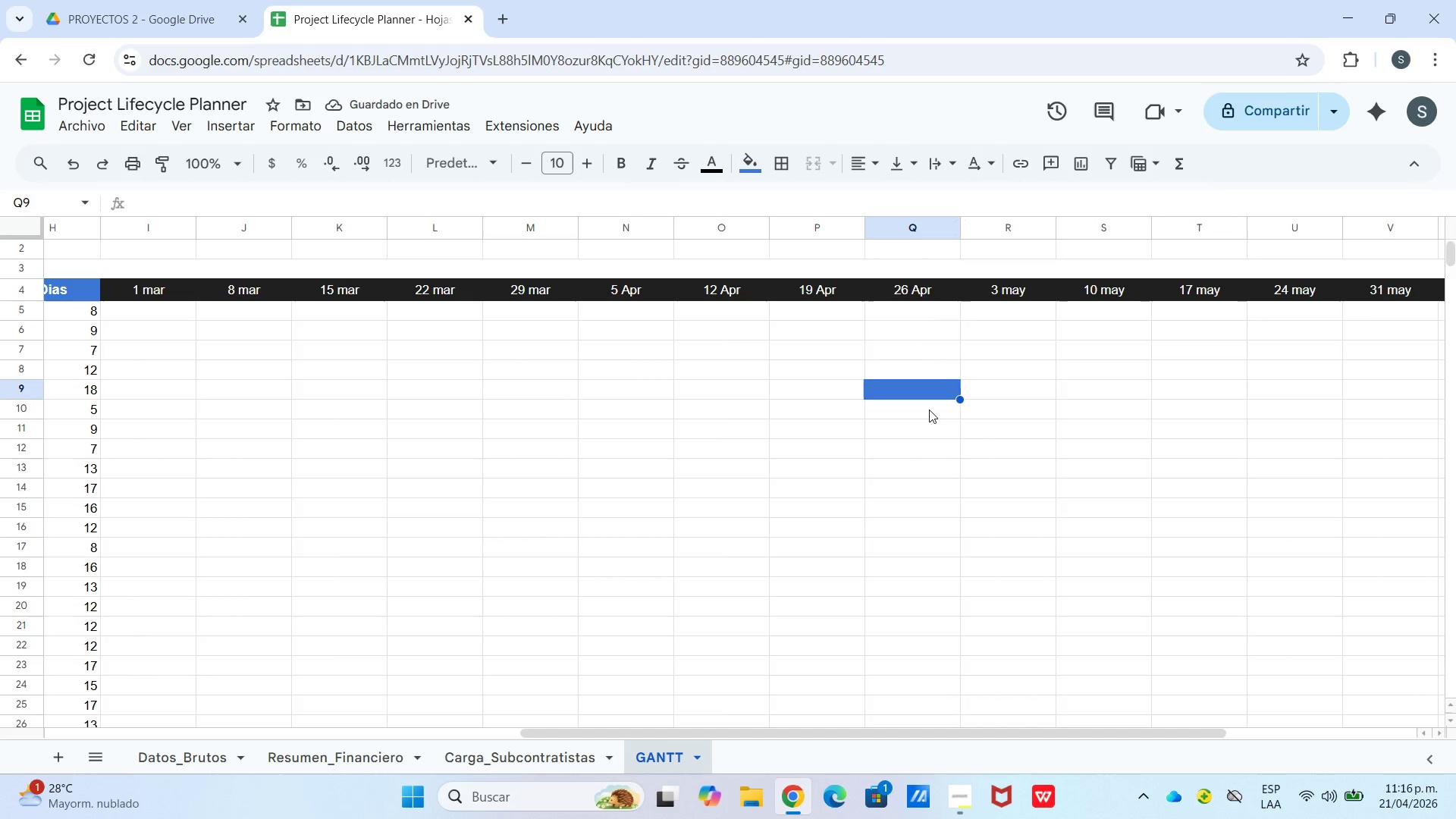 
wait(6.56)
 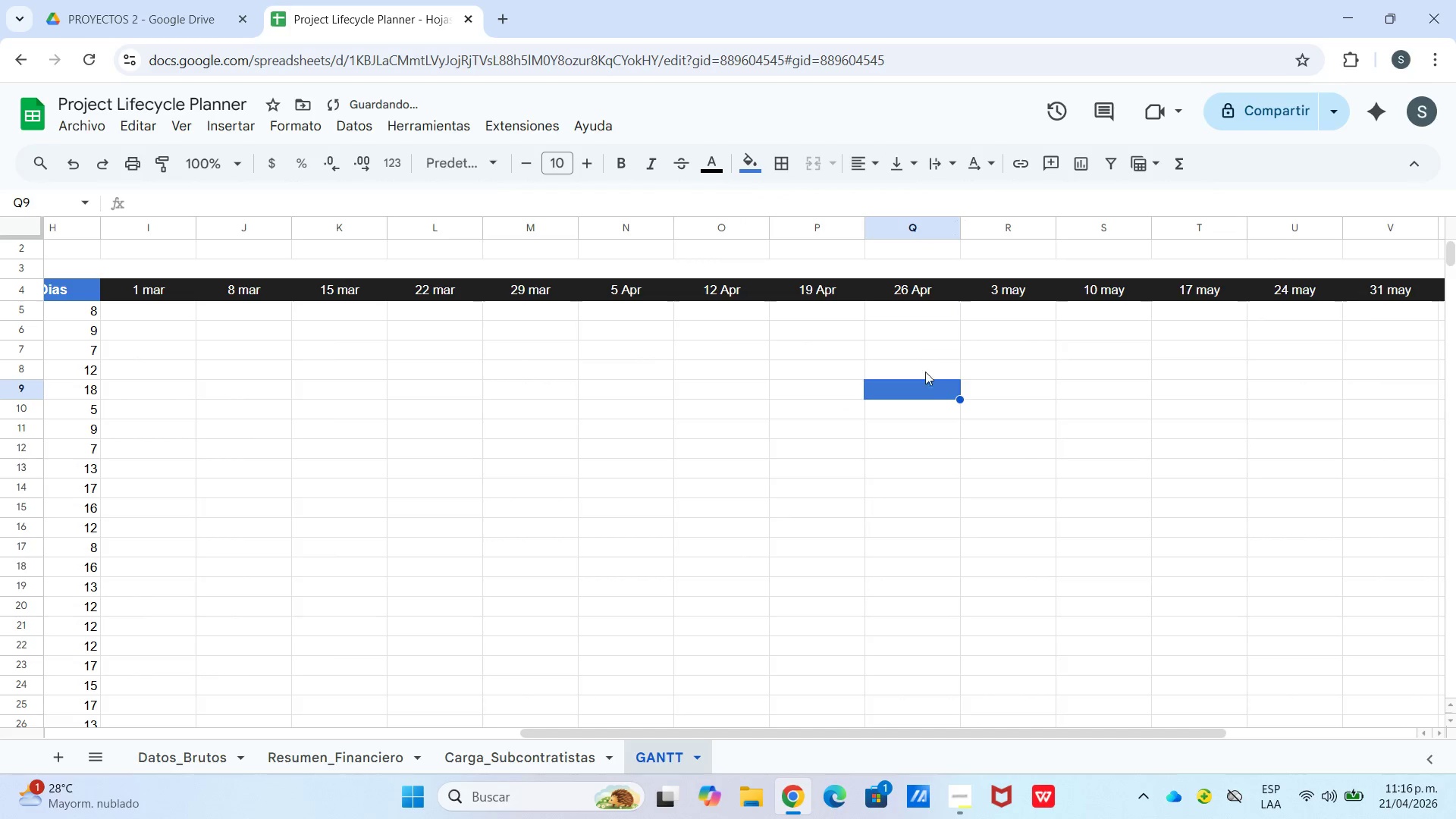 
left_click([755, 169])
 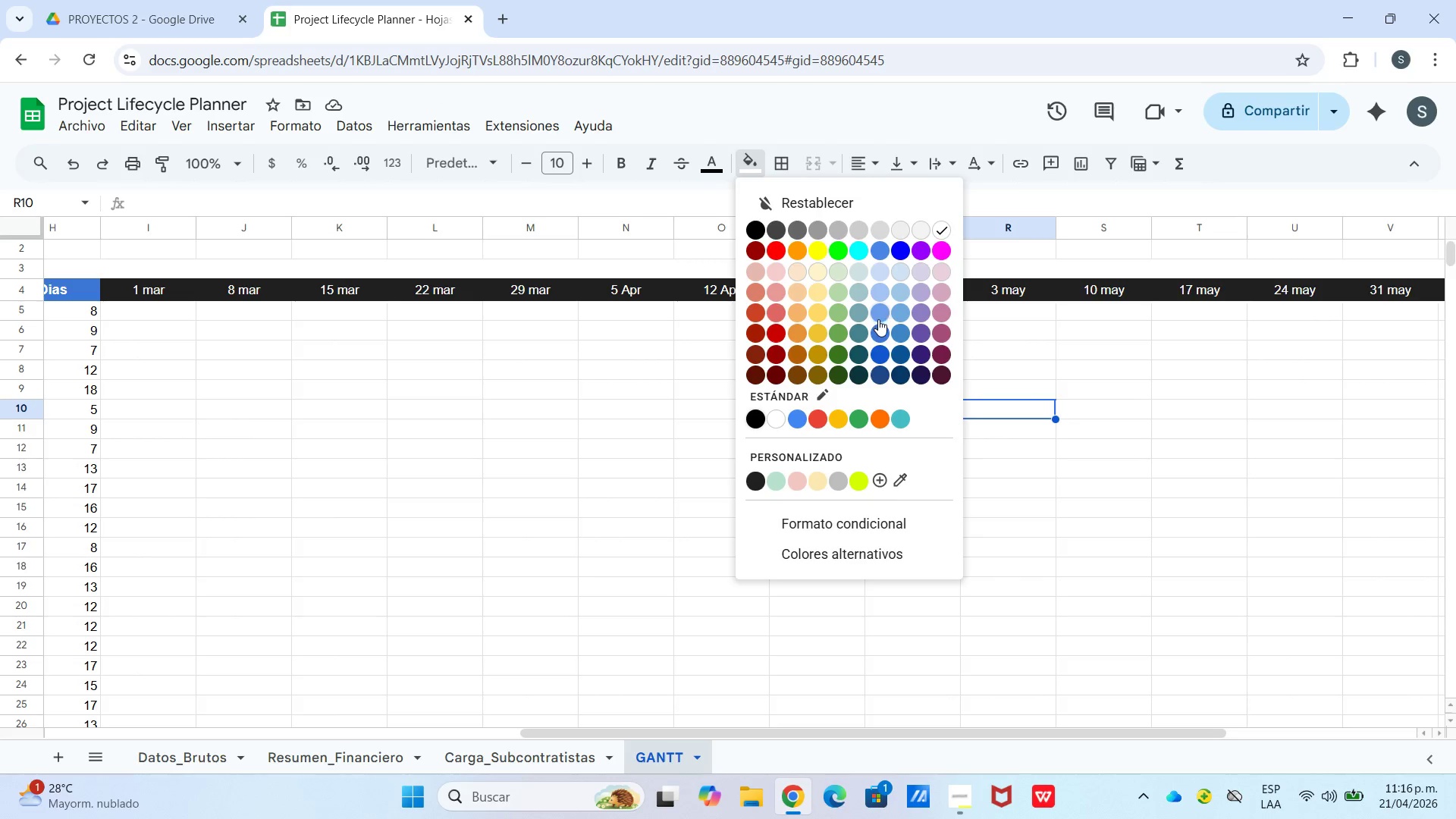 
left_click([878, 325])
 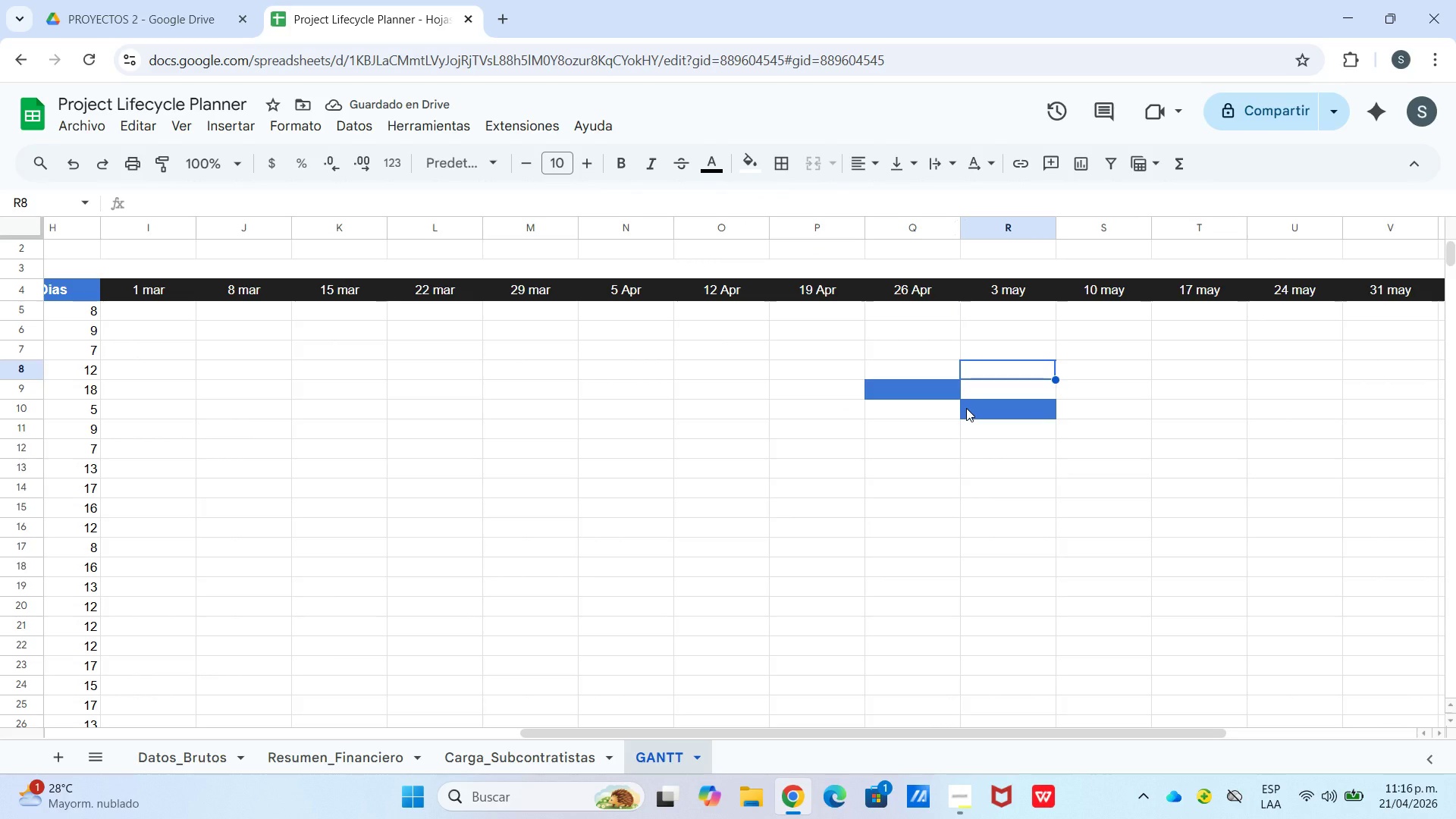 
wait(5.41)
 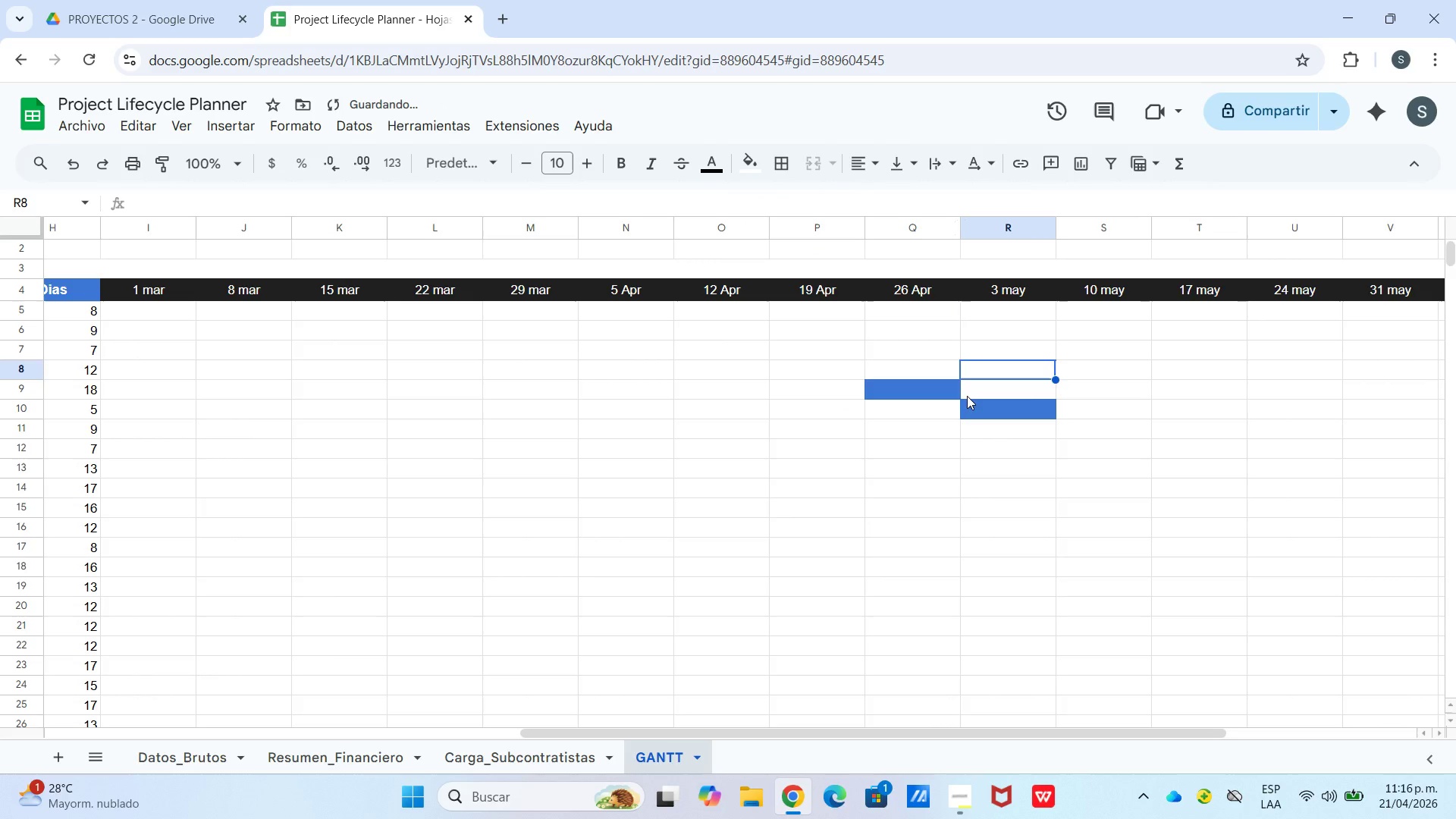 
left_click([911, 414])
 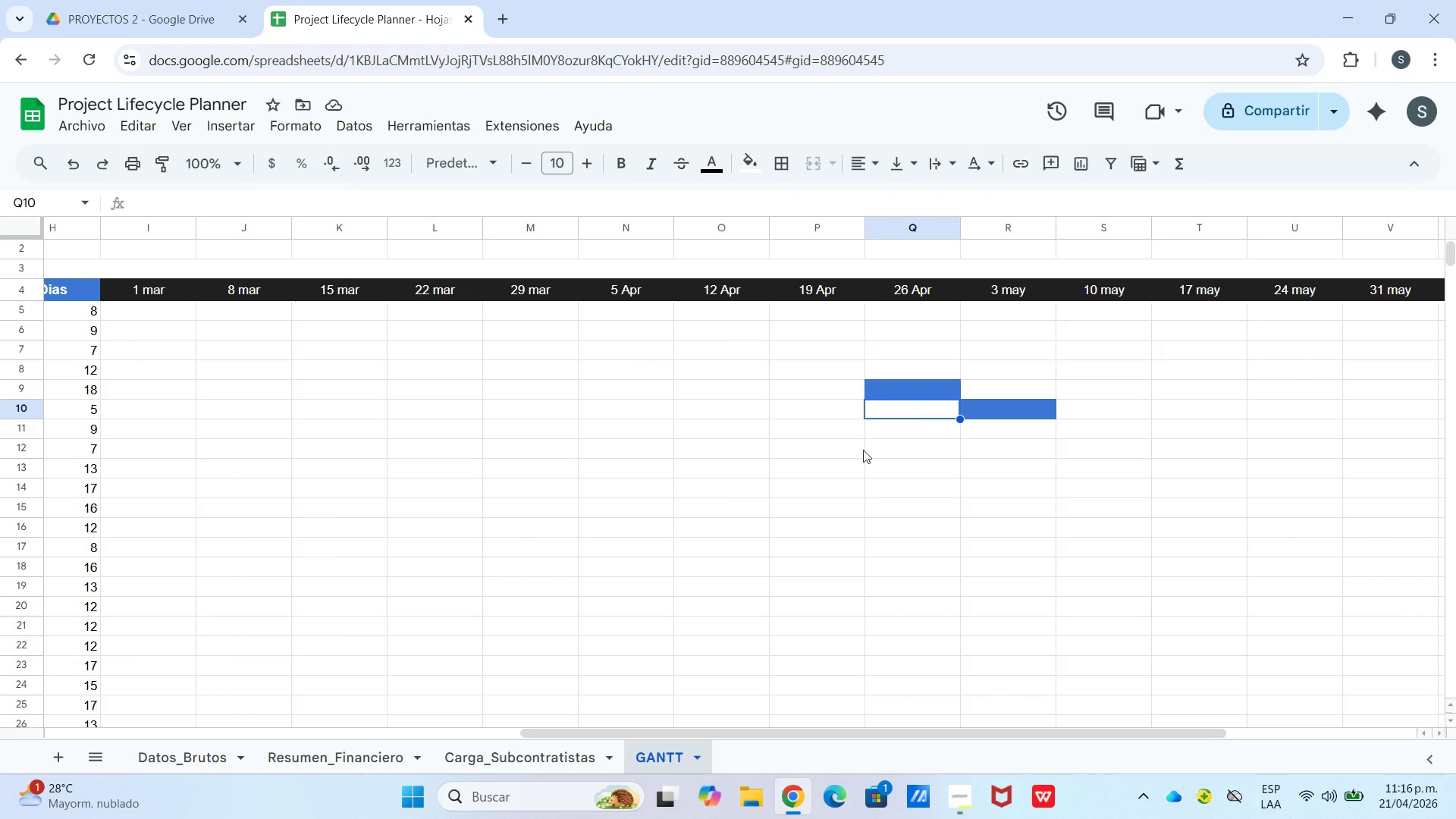 
left_click_drag(start_coordinate=[852, 450], to_coordinate=[849, 455])
 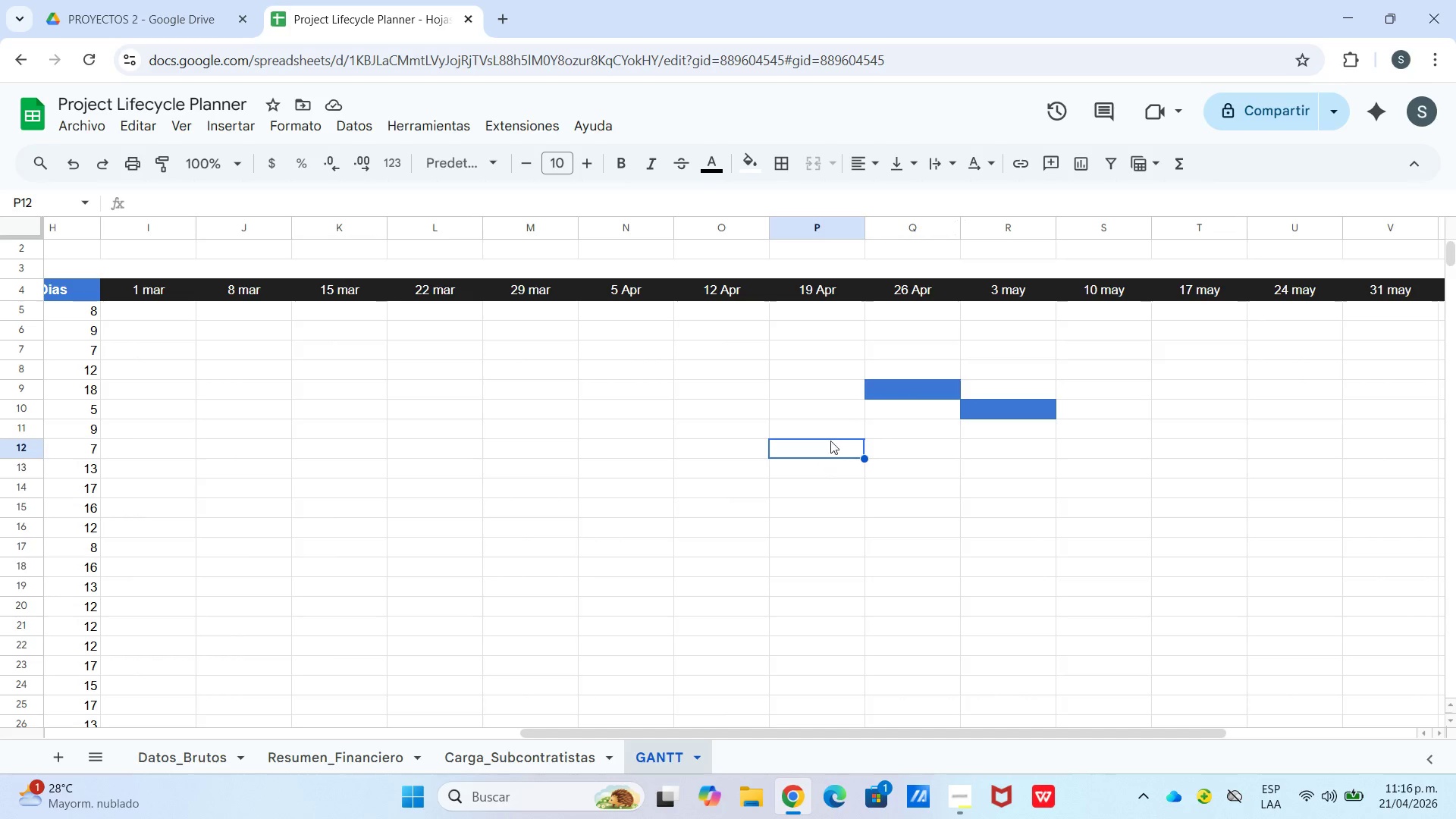 
left_click([891, 397])
 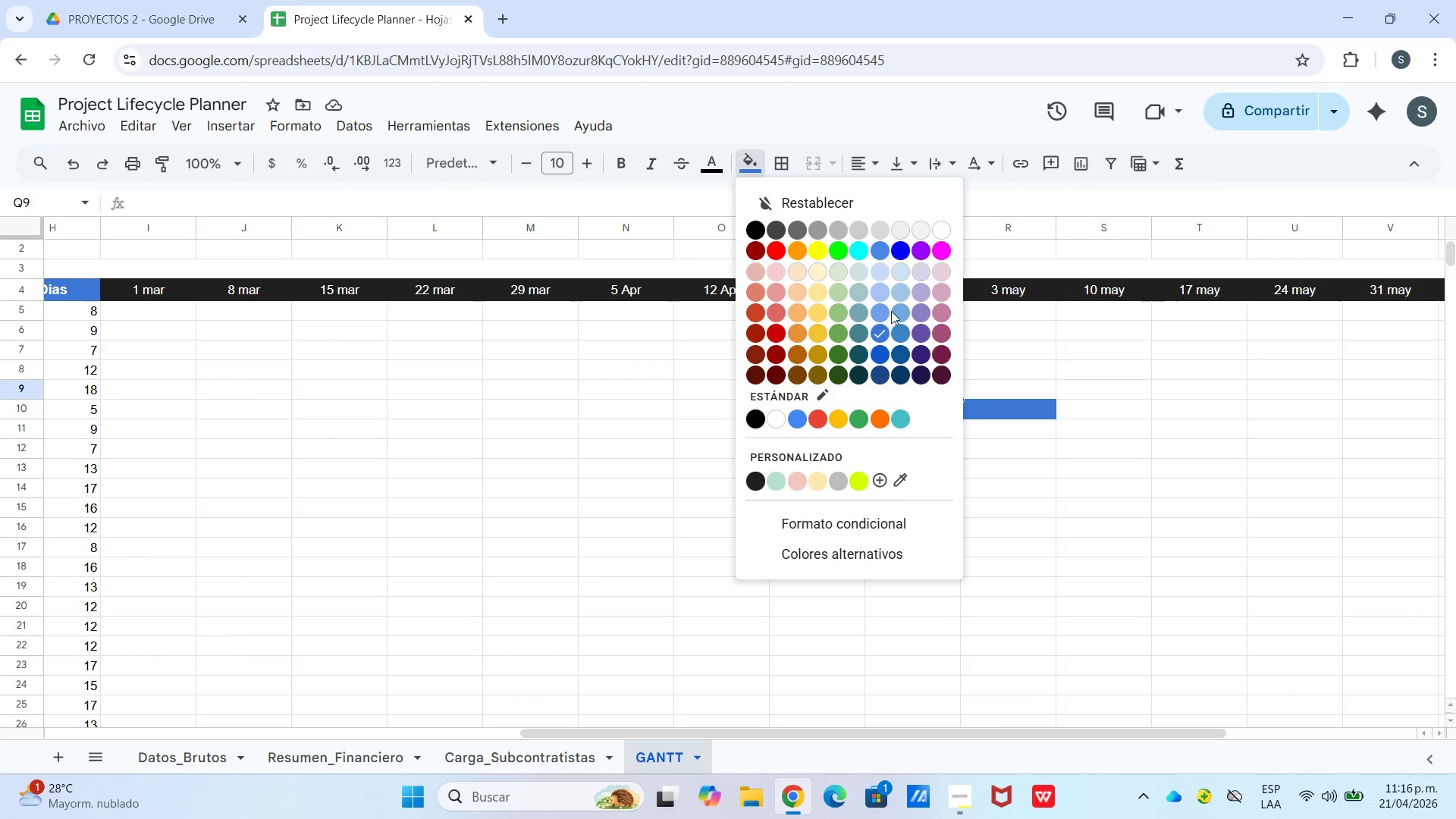 
left_click([880, 350])
 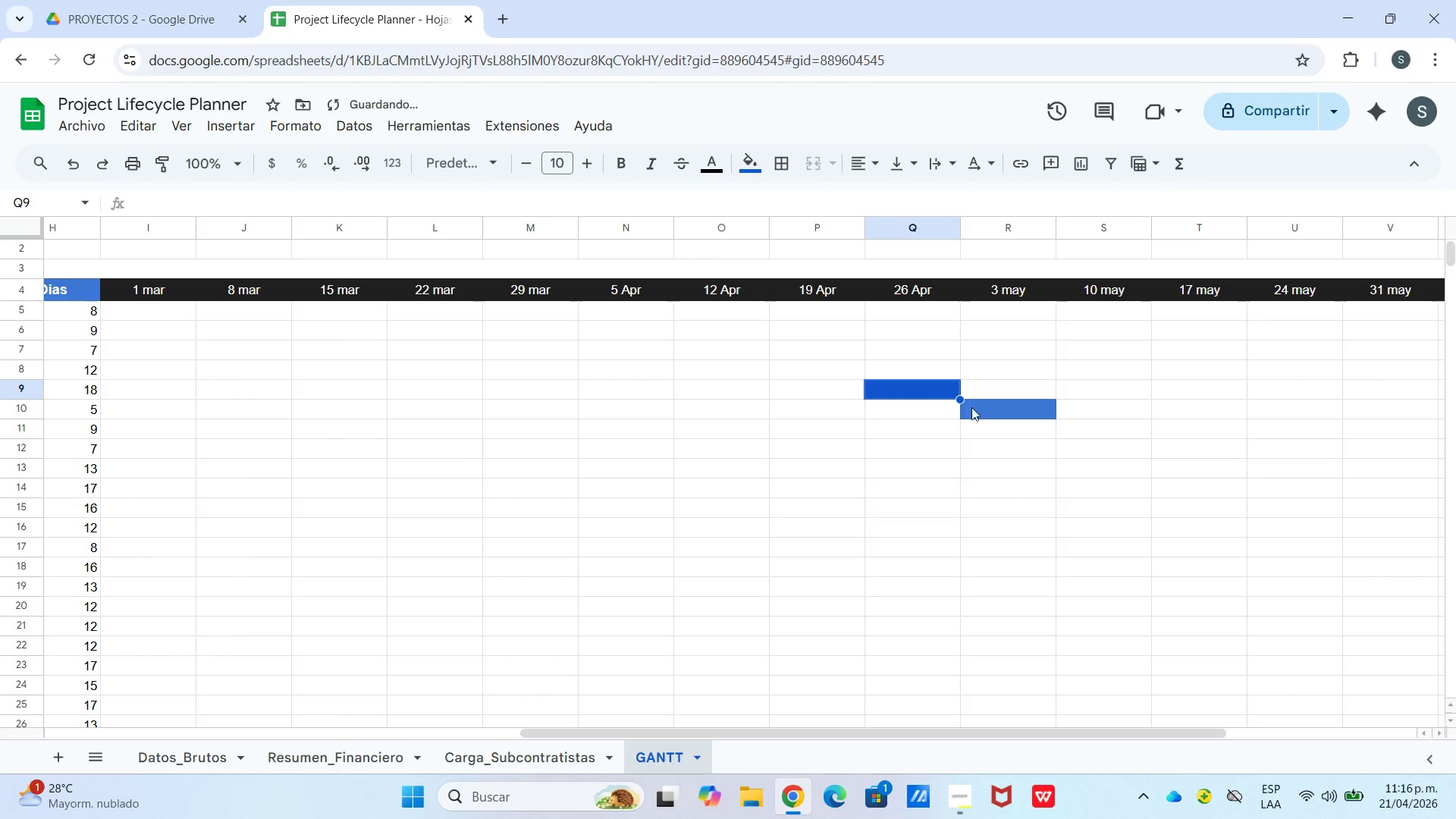 
left_click([981, 406])
 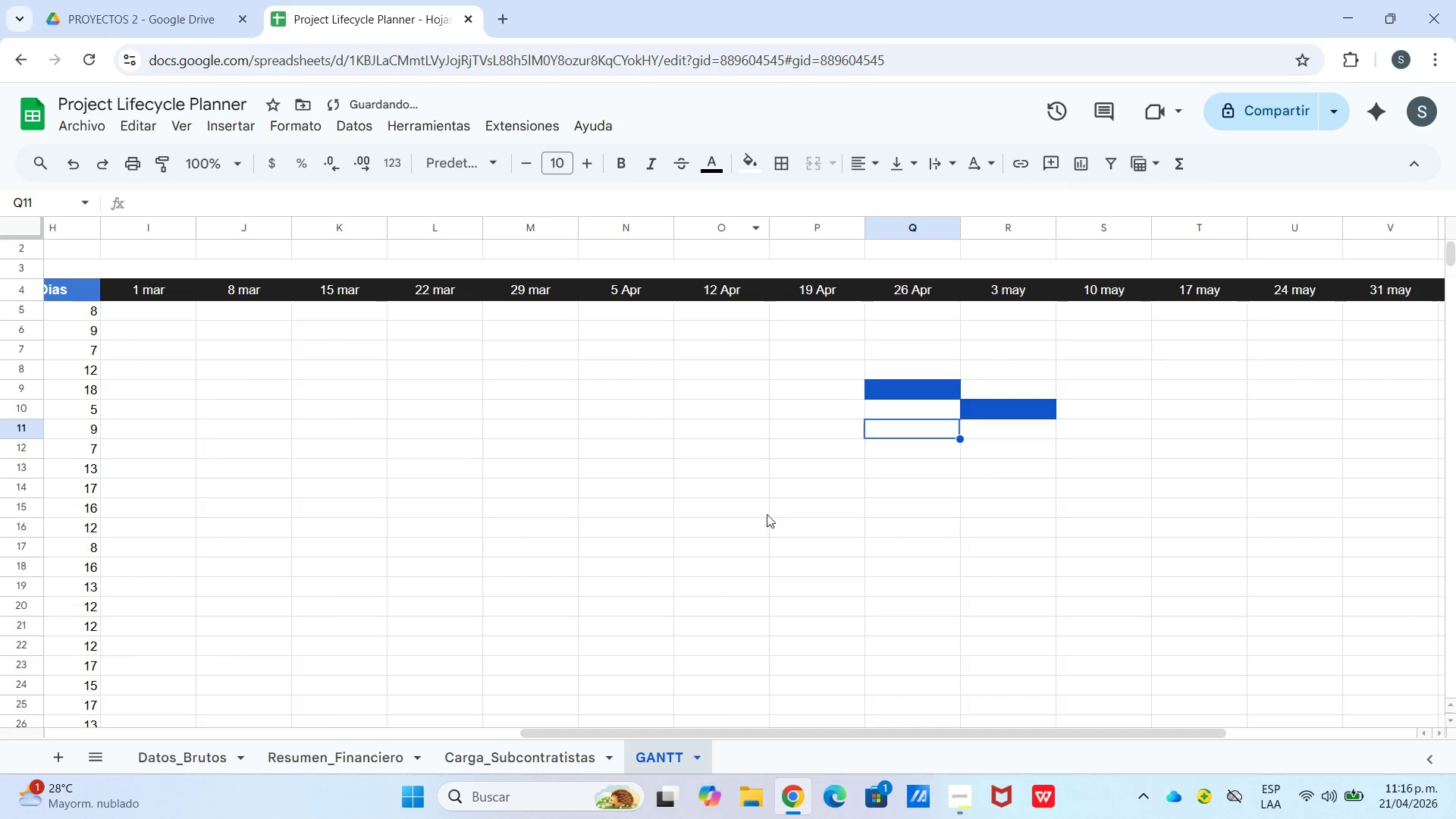 
left_click_drag(start_coordinate=[602, 736], to_coordinate=[0, 767])
 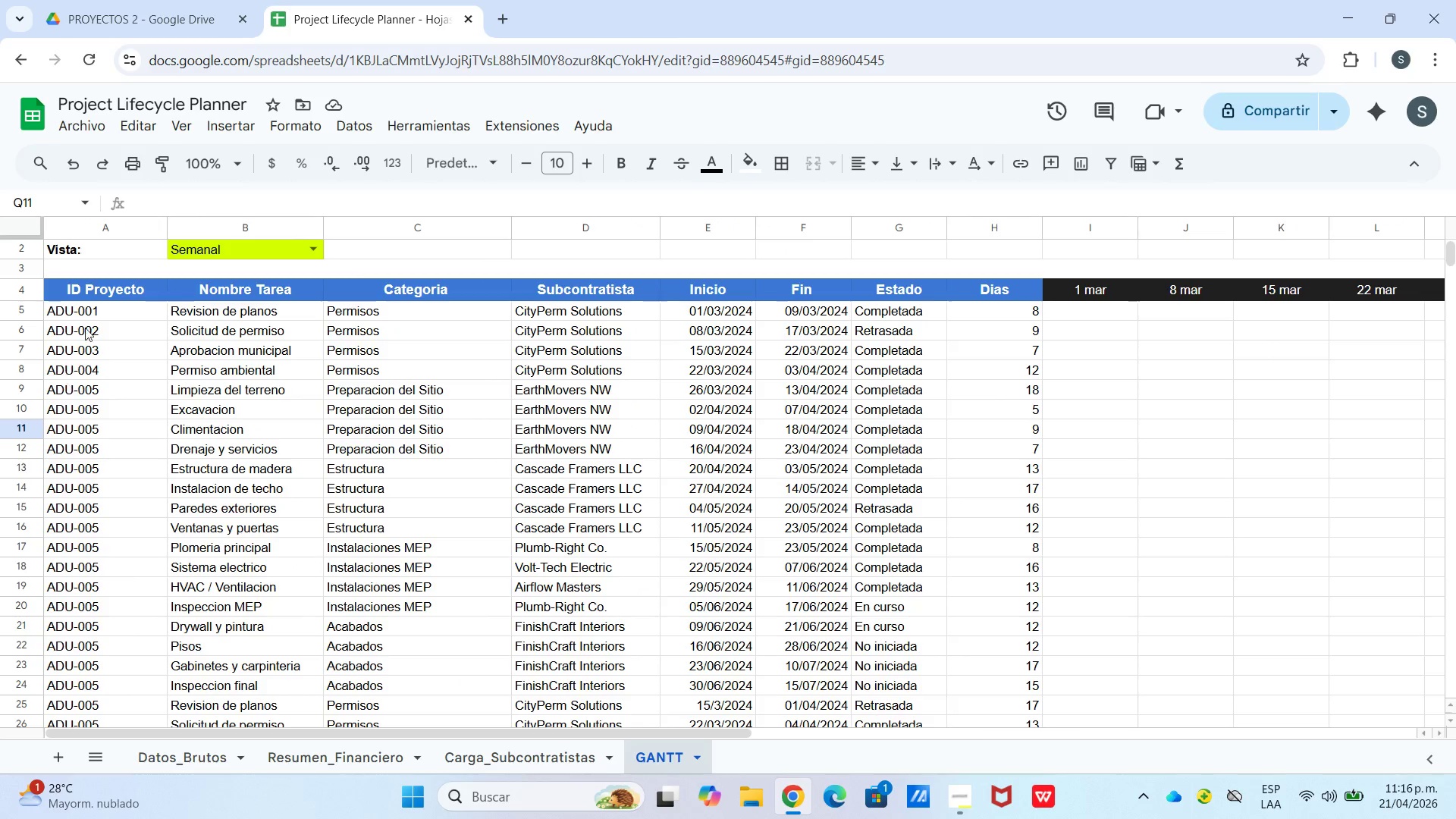 
left_click_drag(start_coordinate=[110, 312], to_coordinate=[128, 476])
 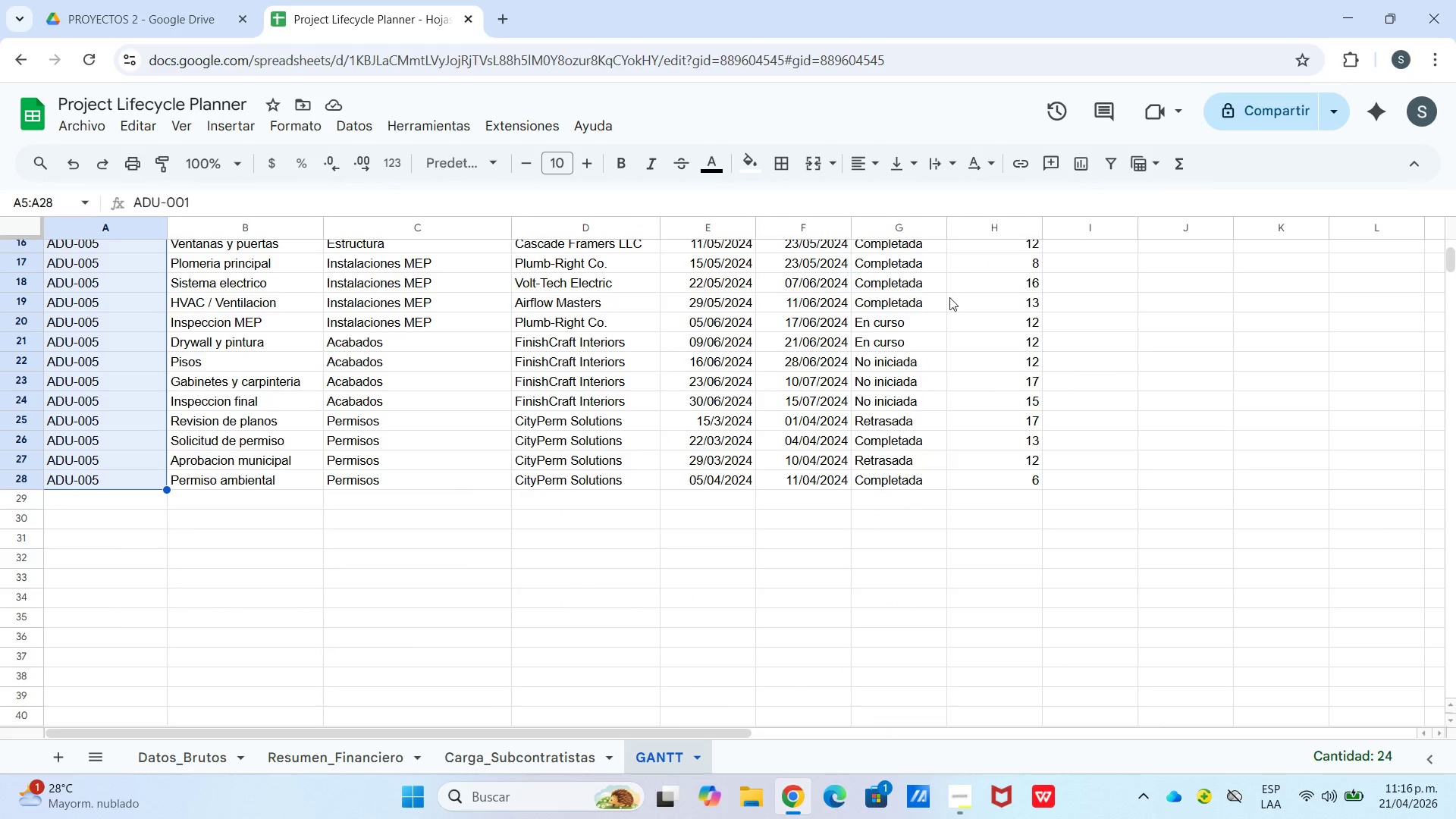 
scroll: coordinate [140, 474], scroll_direction: down, amount: 3.0
 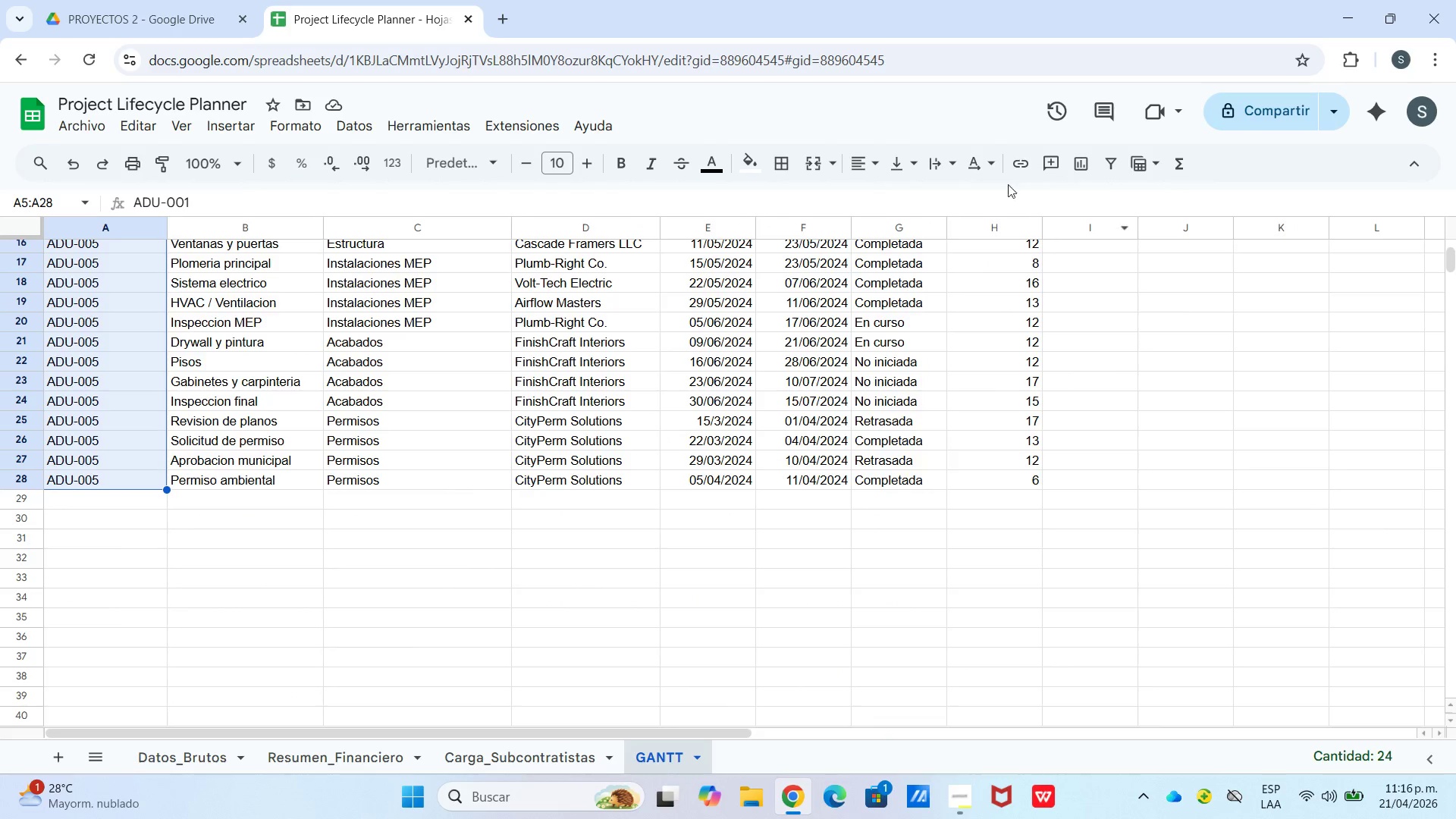 
left_click([855, 159])
 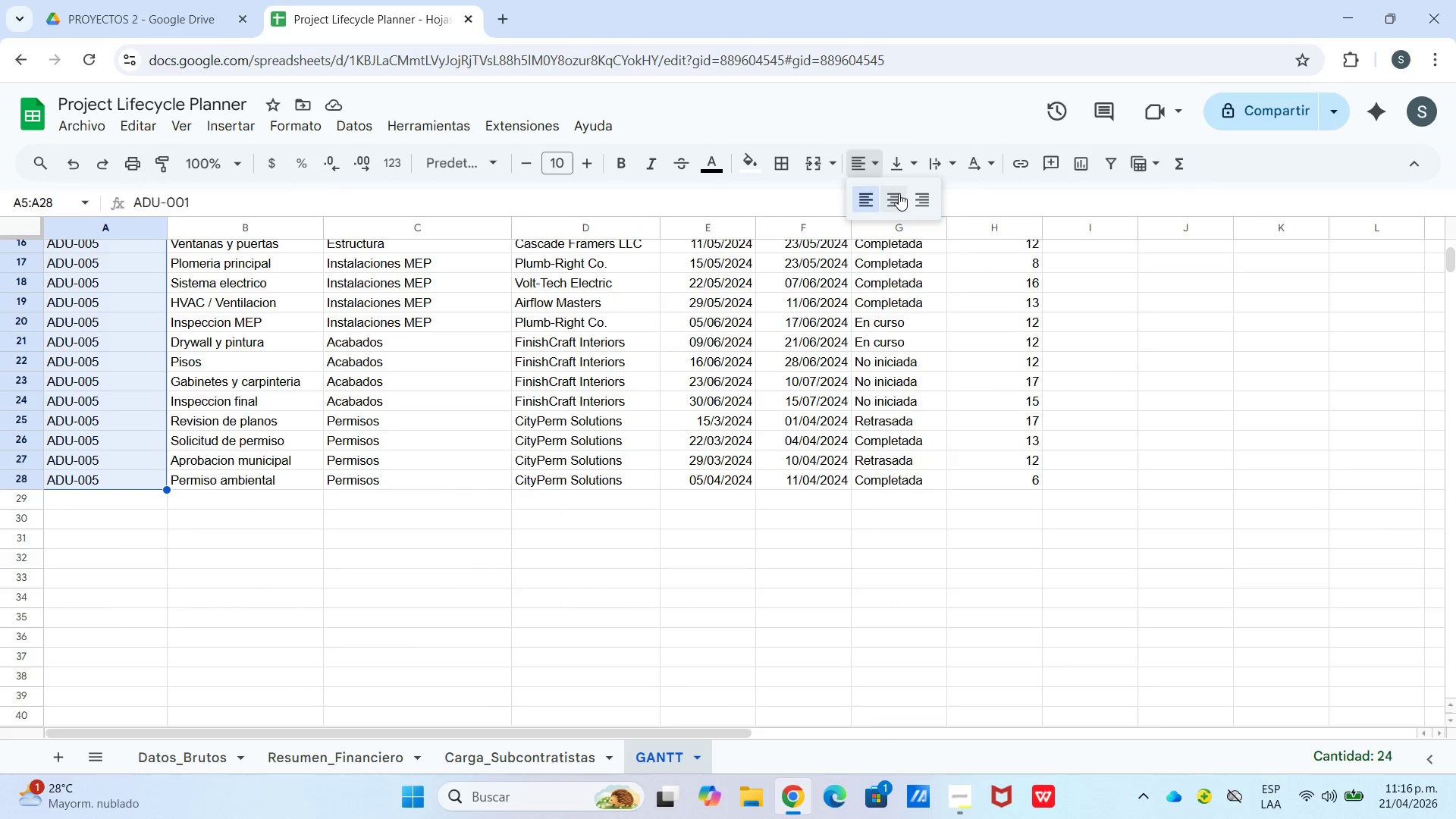 
left_click_drag(start_coordinate=[897, 194], to_coordinate=[897, 190])
 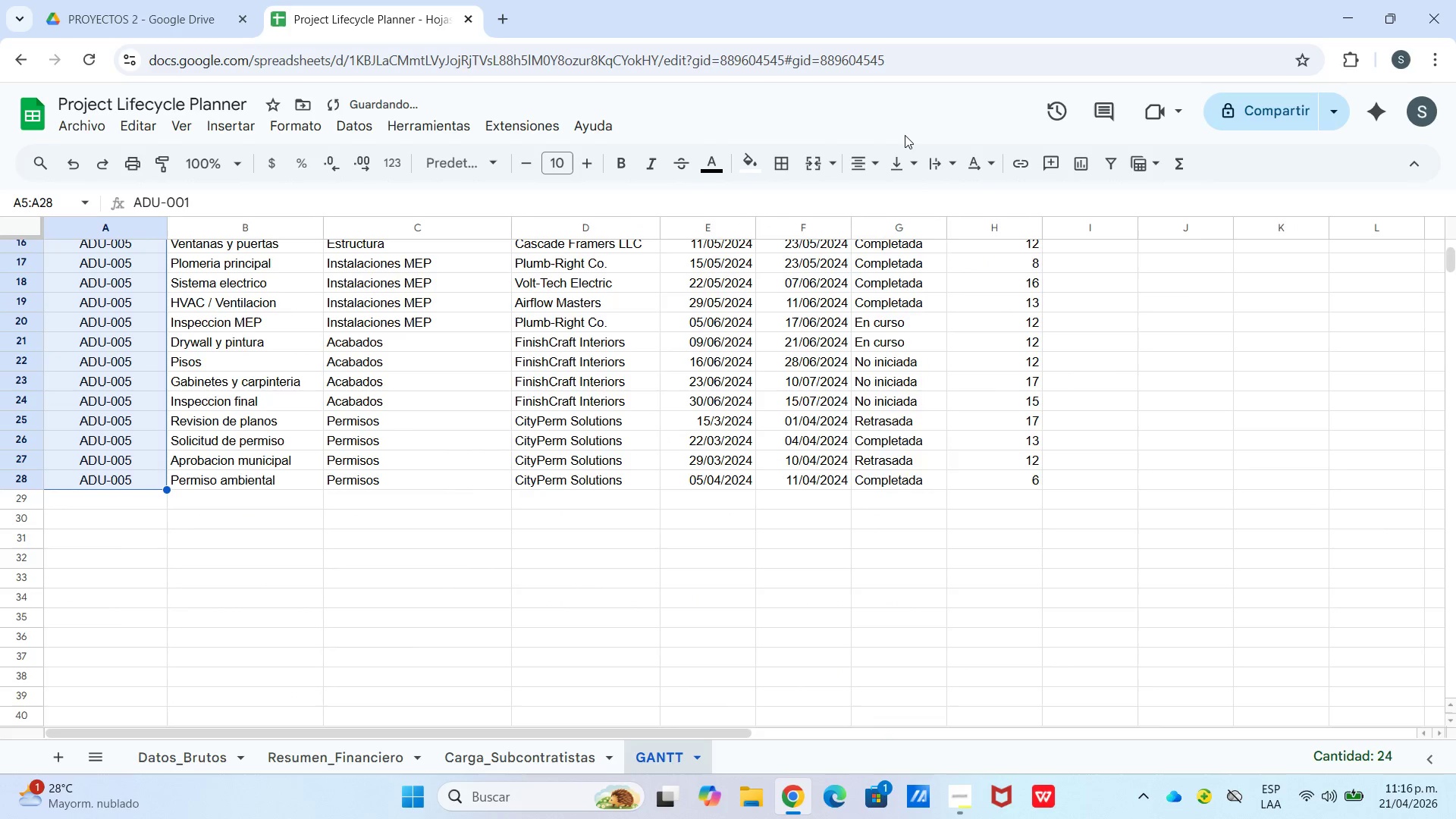 
left_click_drag(start_coordinate=[905, 135], to_coordinate=[907, 141])
 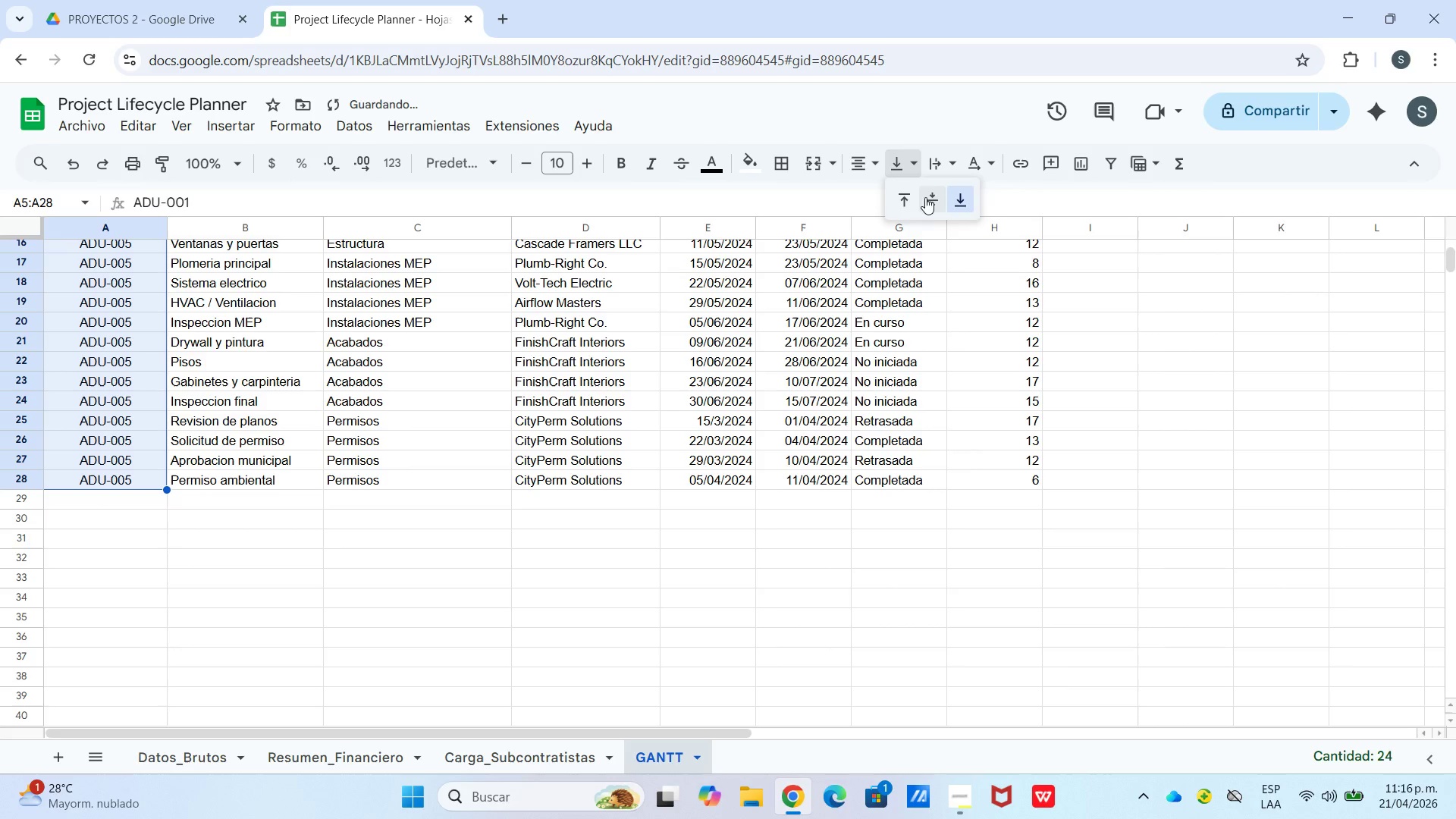 
left_click_drag(start_coordinate=[846, 362], to_coordinate=[846, 366])
 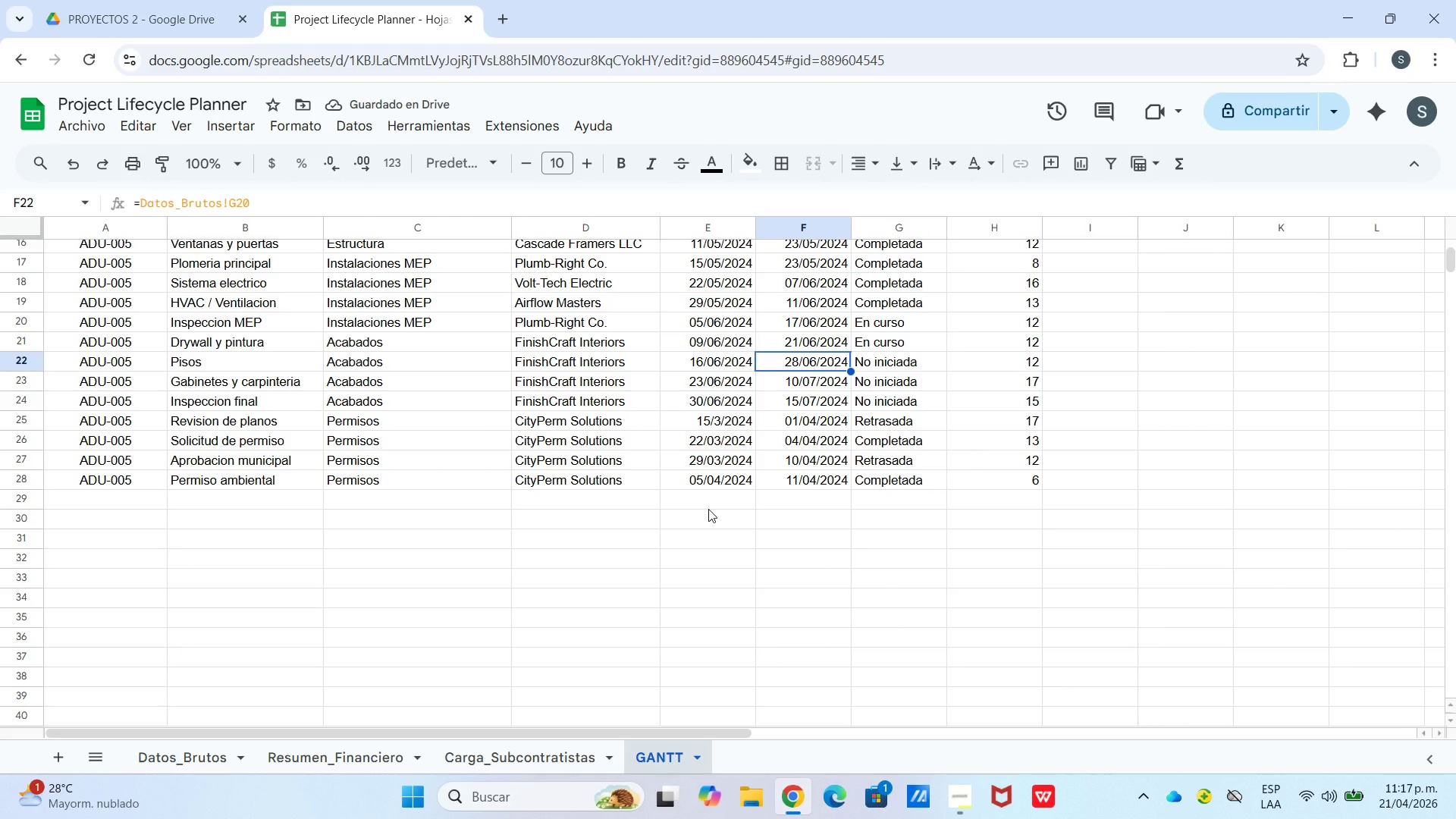 
scroll: coordinate [704, 447], scroll_direction: up, amount: 5.0
 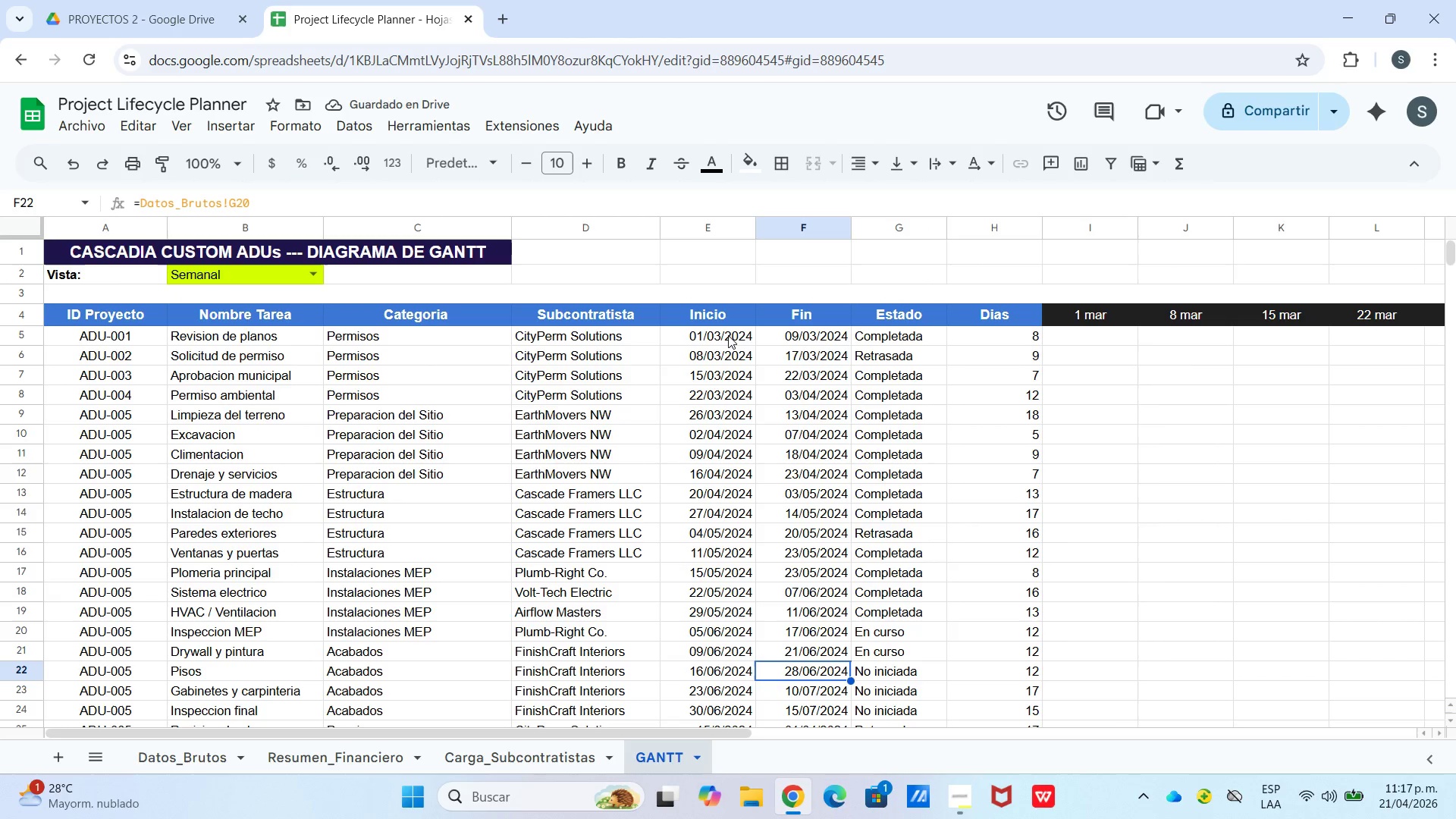 
left_click_drag(start_coordinate=[728, 336], to_coordinate=[818, 598])
 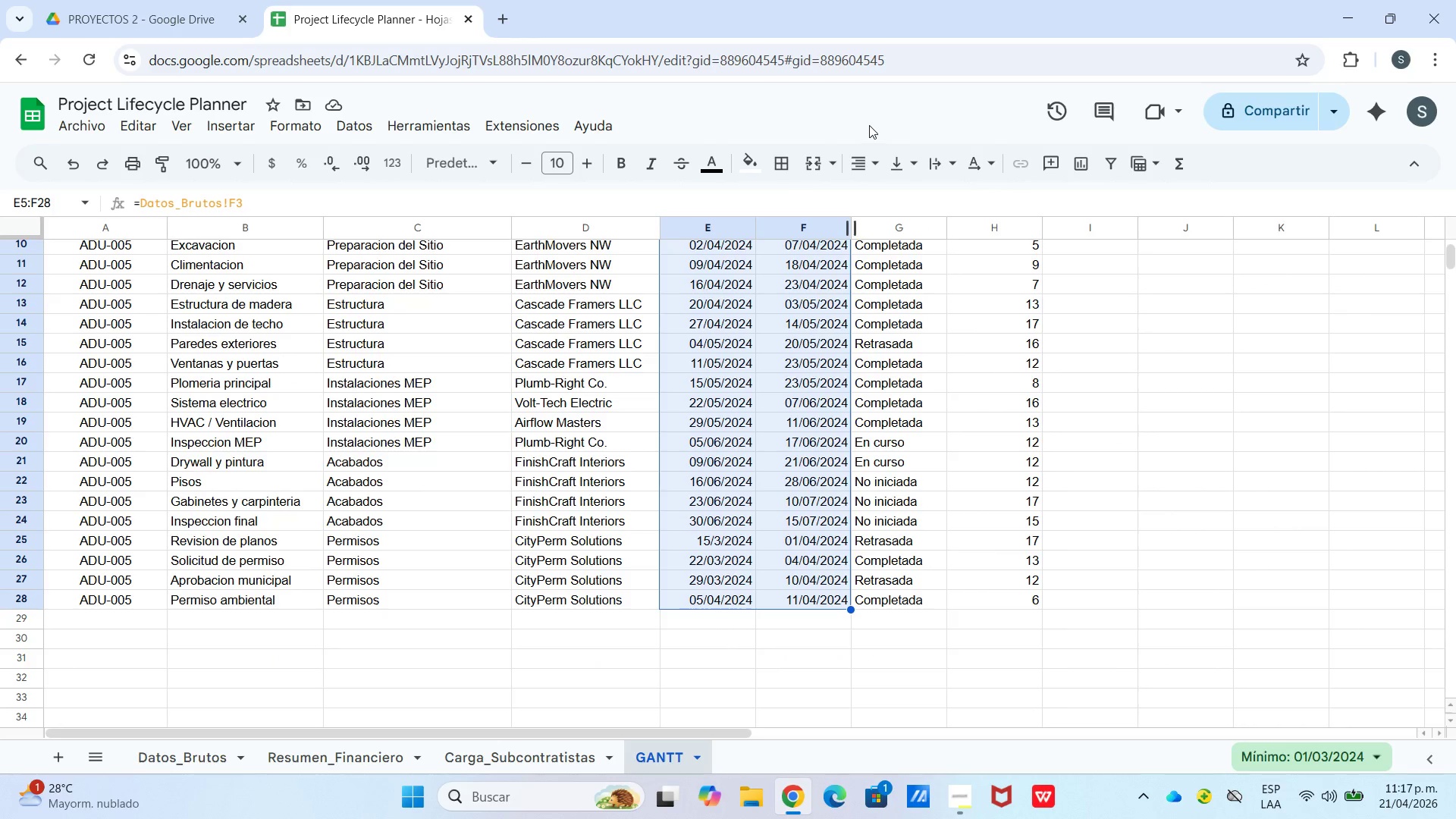 
scroll: coordinate [843, 500], scroll_direction: down, amount: 2.0
 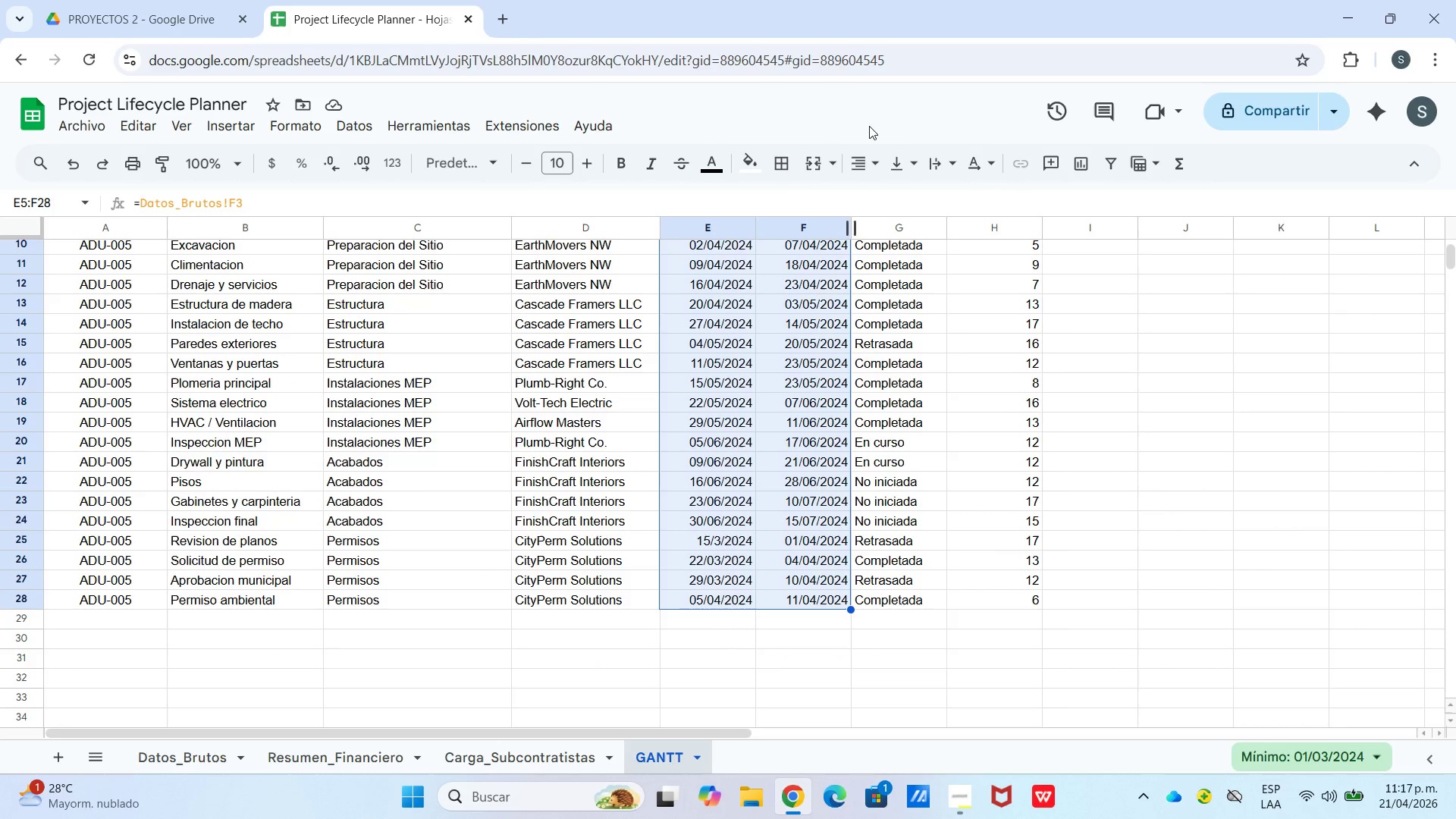 
left_click([862, 160])
 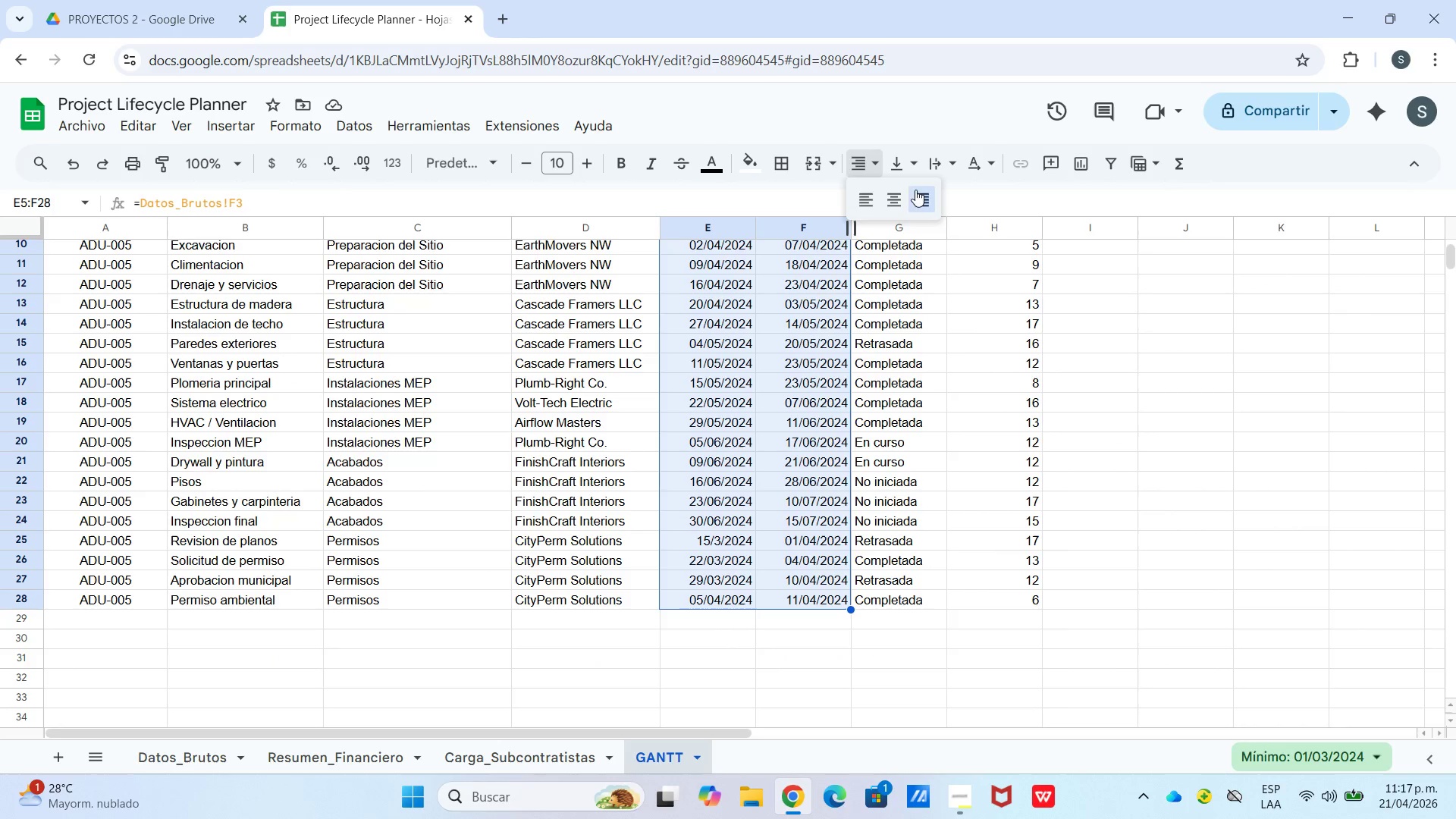 
left_click([897, 193])
 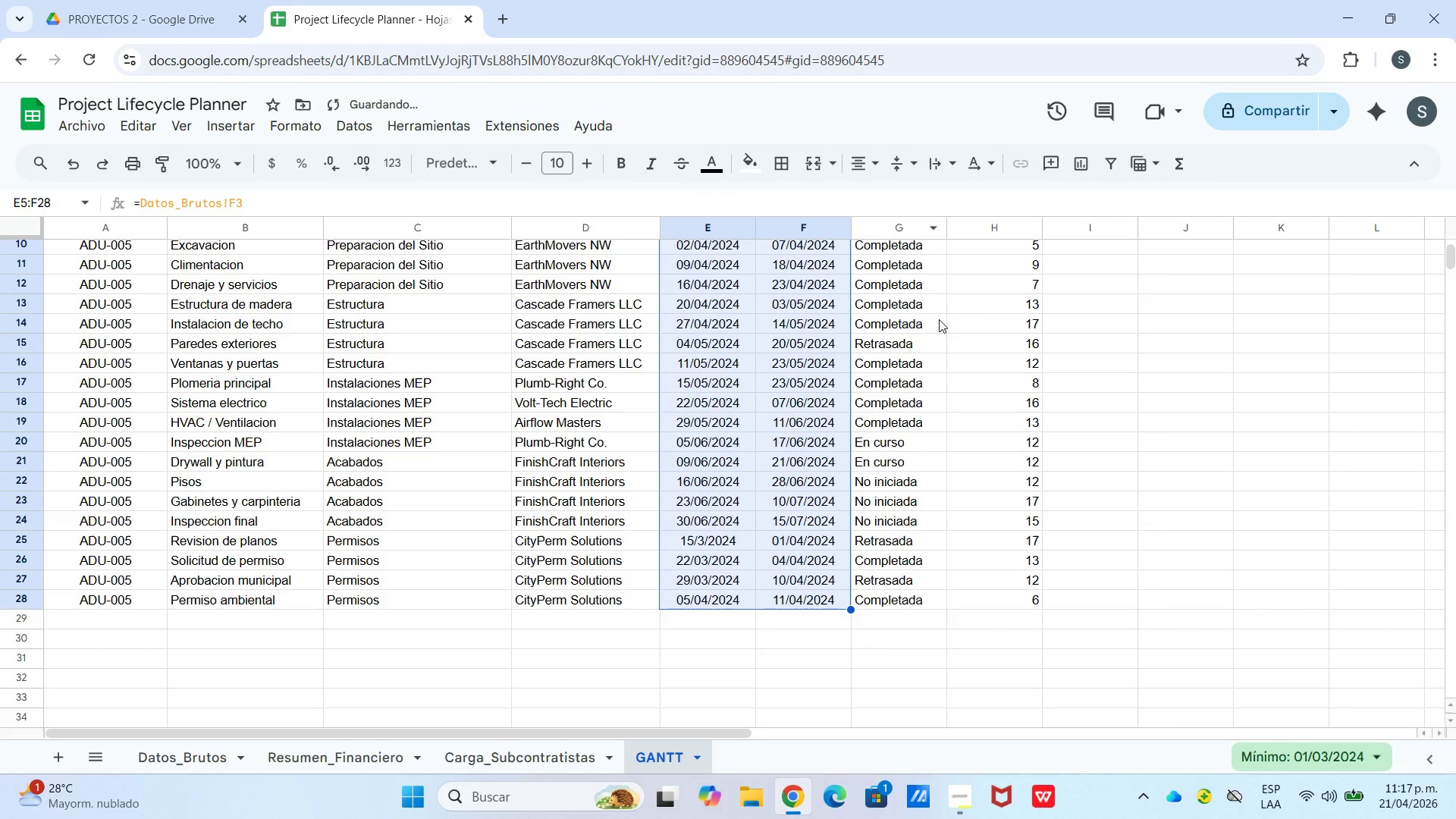 
left_click([927, 328])
 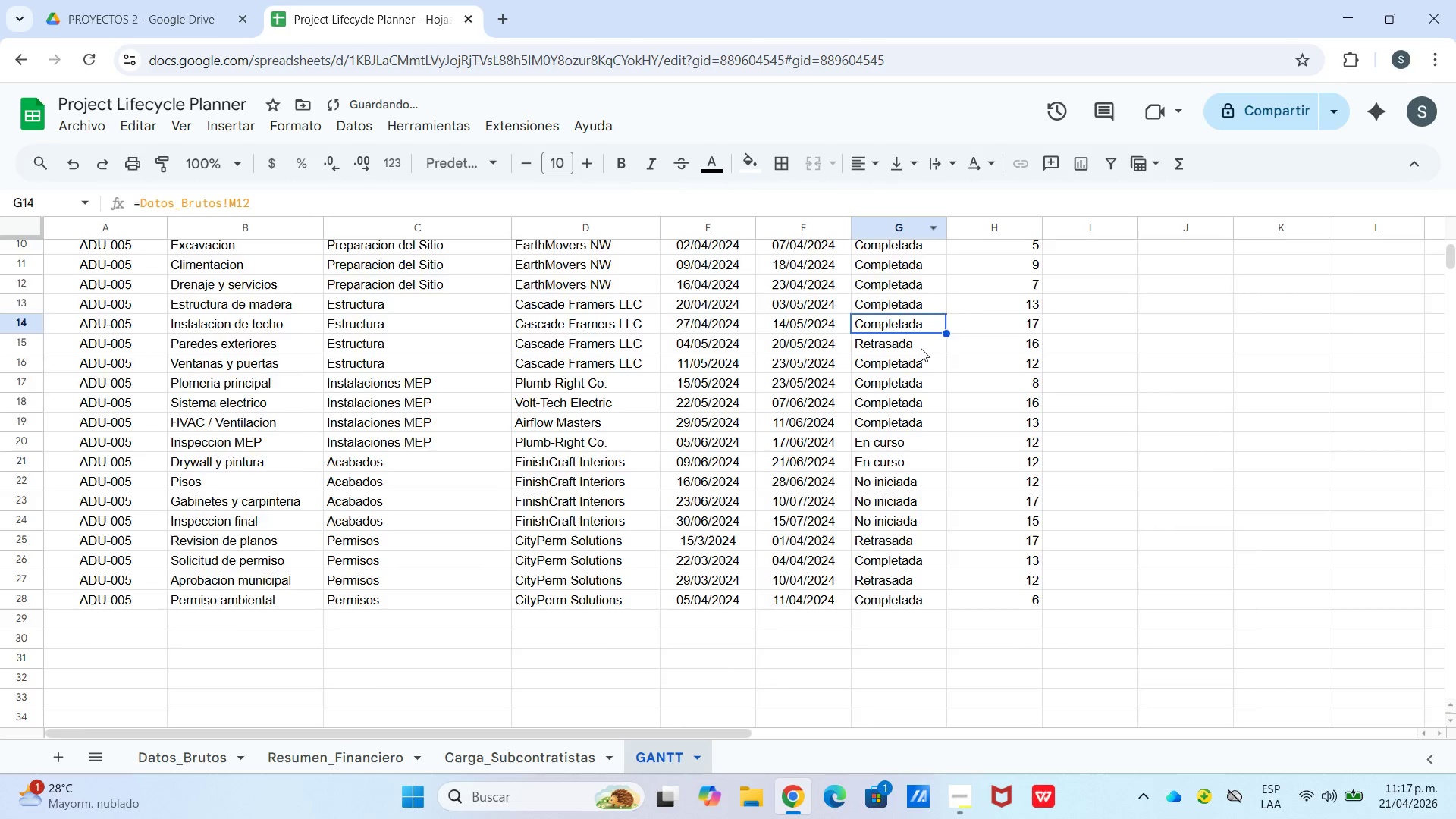 
scroll: coordinate [921, 348], scroll_direction: up, amount: 4.0
 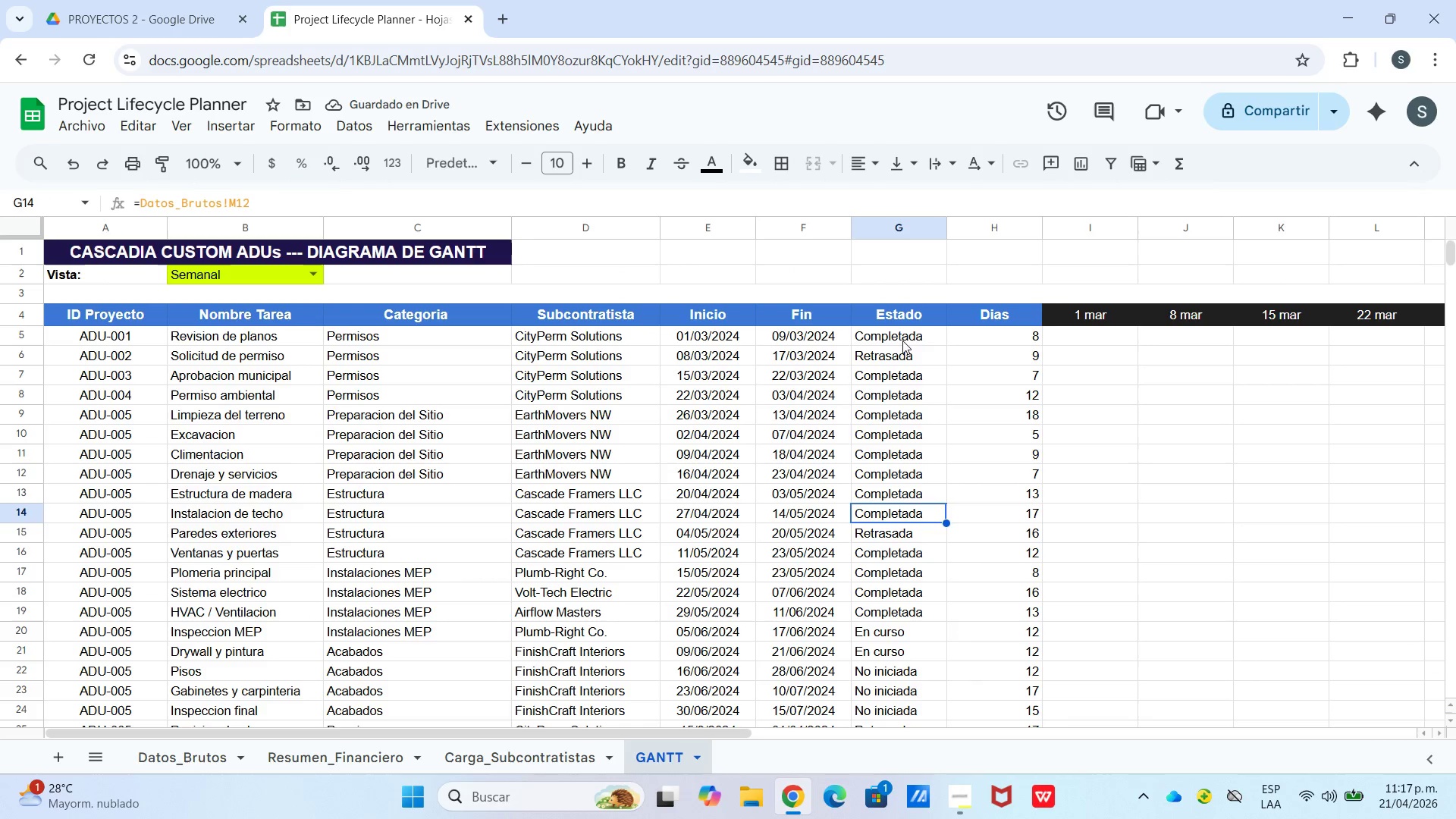 
left_click_drag(start_coordinate=[902, 341], to_coordinate=[912, 499])
 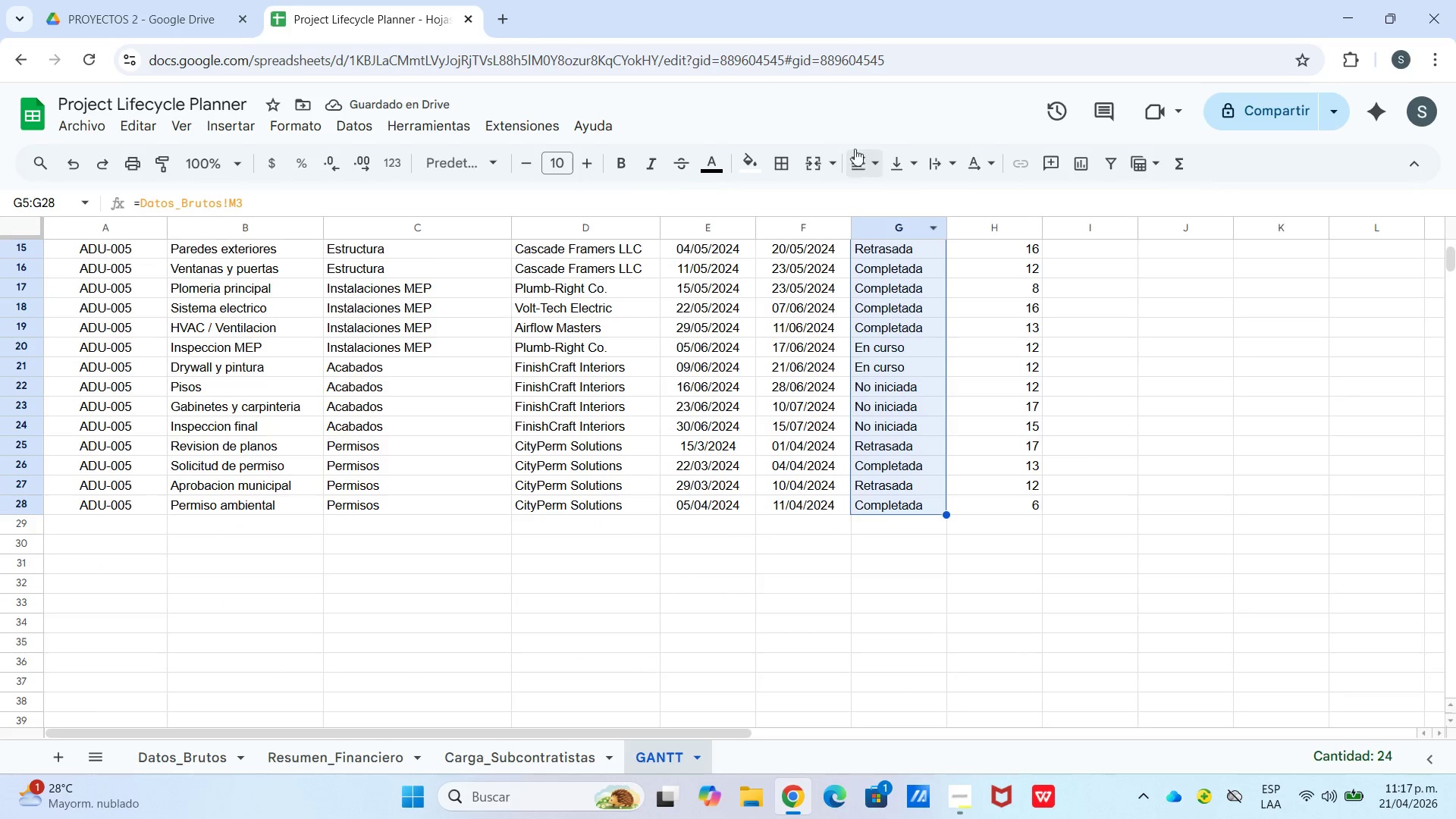 
scroll: coordinate [925, 566], scroll_direction: down, amount: 3.0
 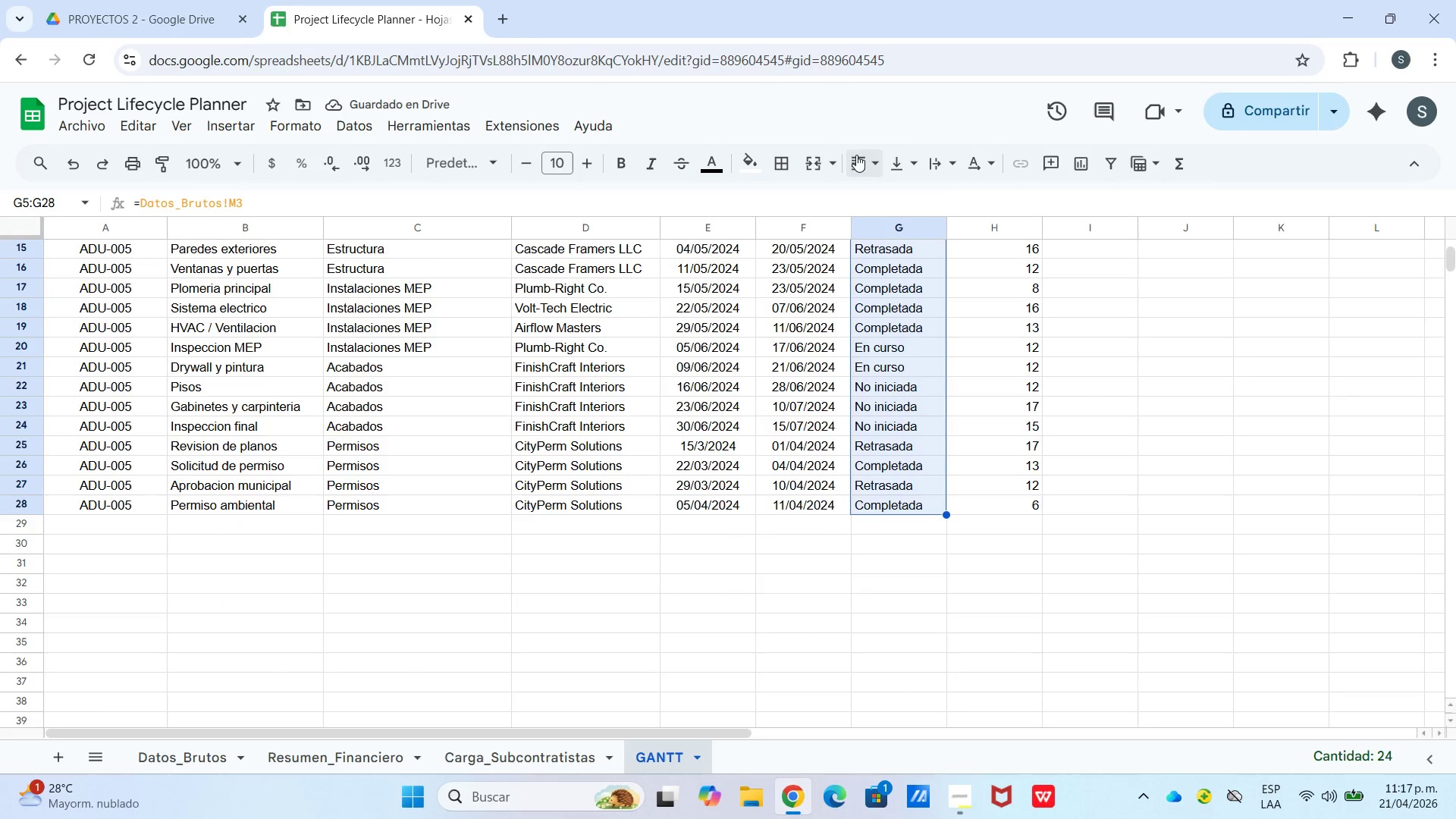 
triple_click([896, 188])
 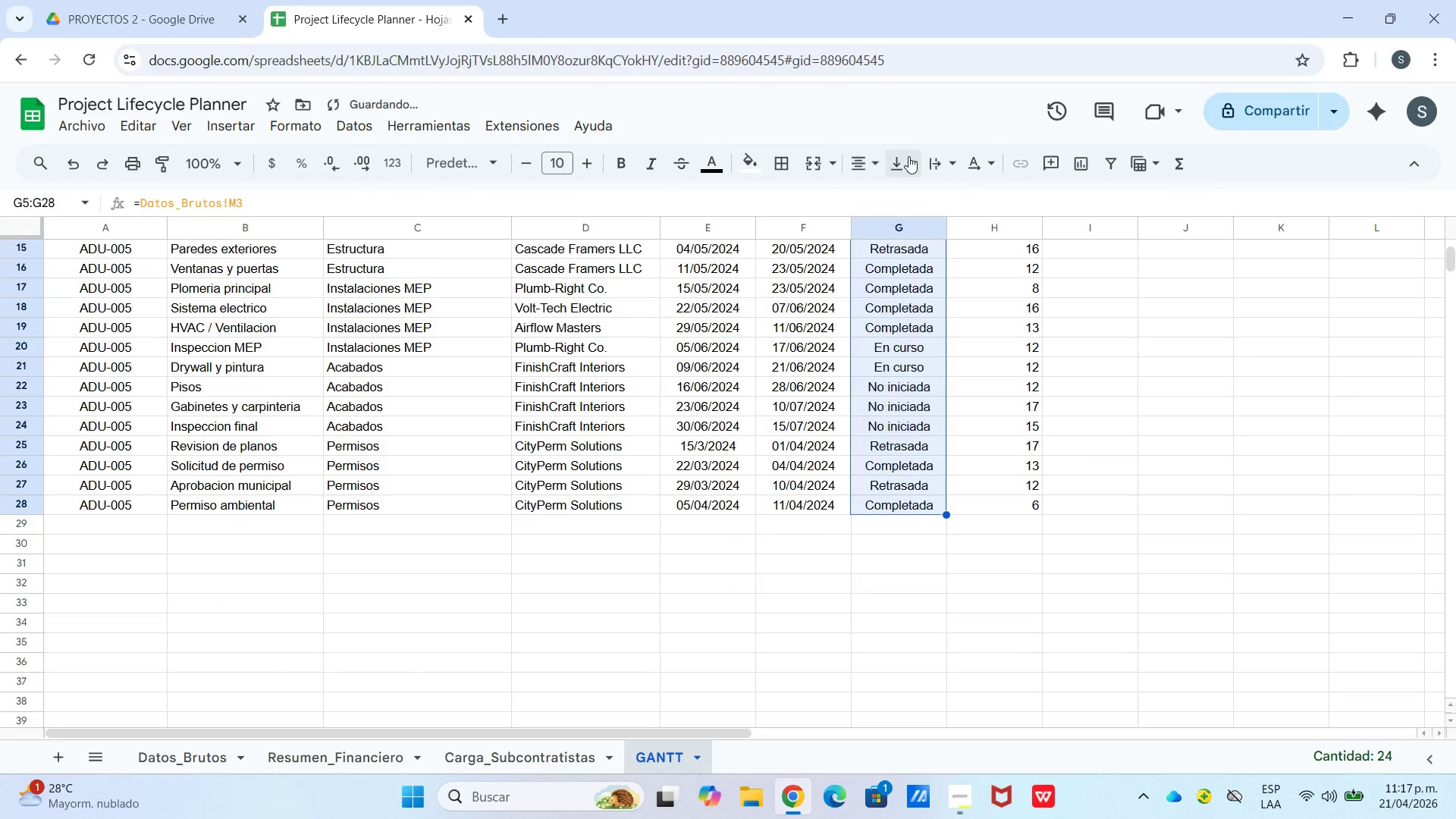 
left_click_drag(start_coordinate=[908, 156], to_coordinate=[911, 170])
 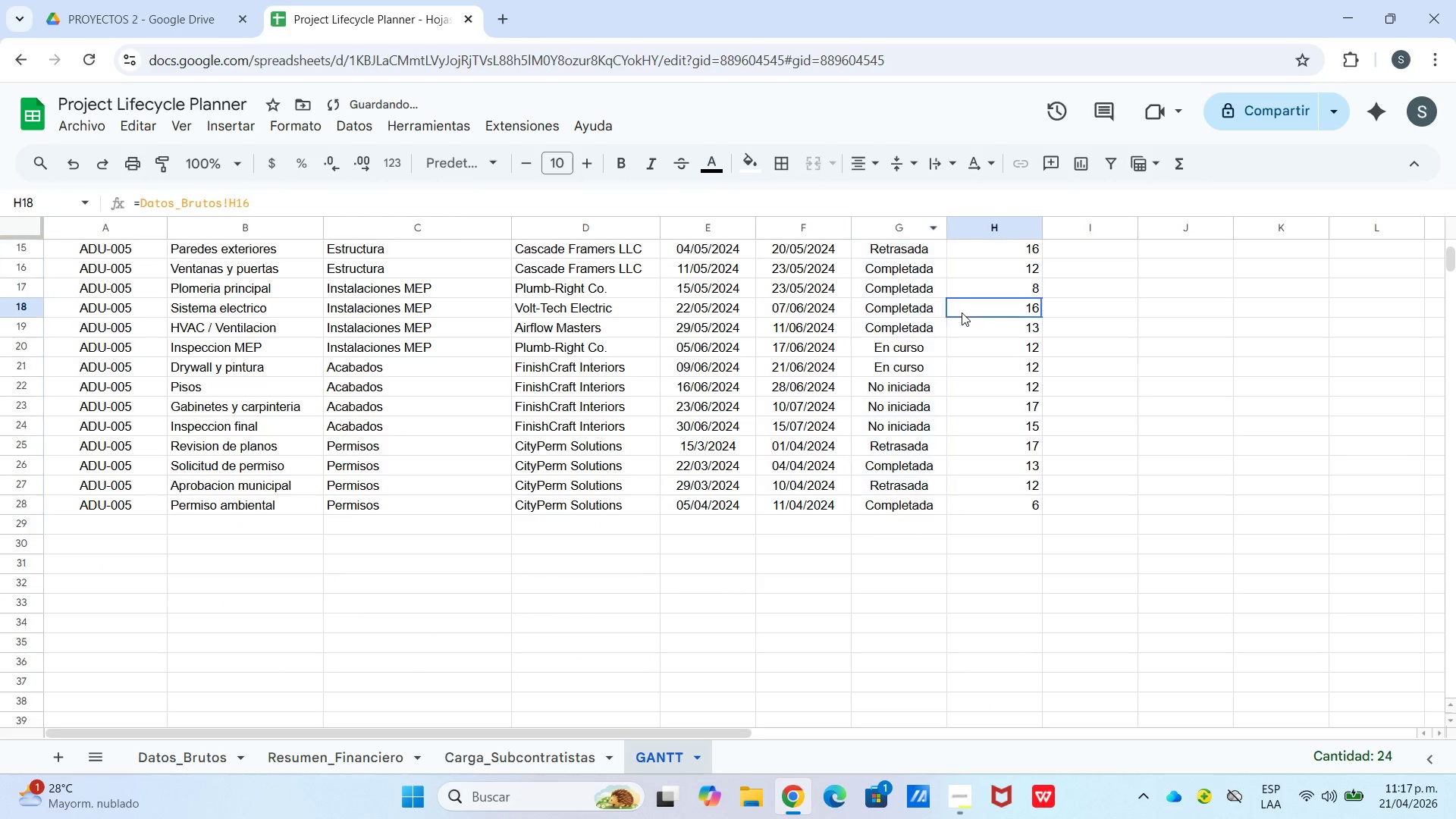 
scroll: coordinate [1013, 373], scroll_direction: up, amount: 3.0
 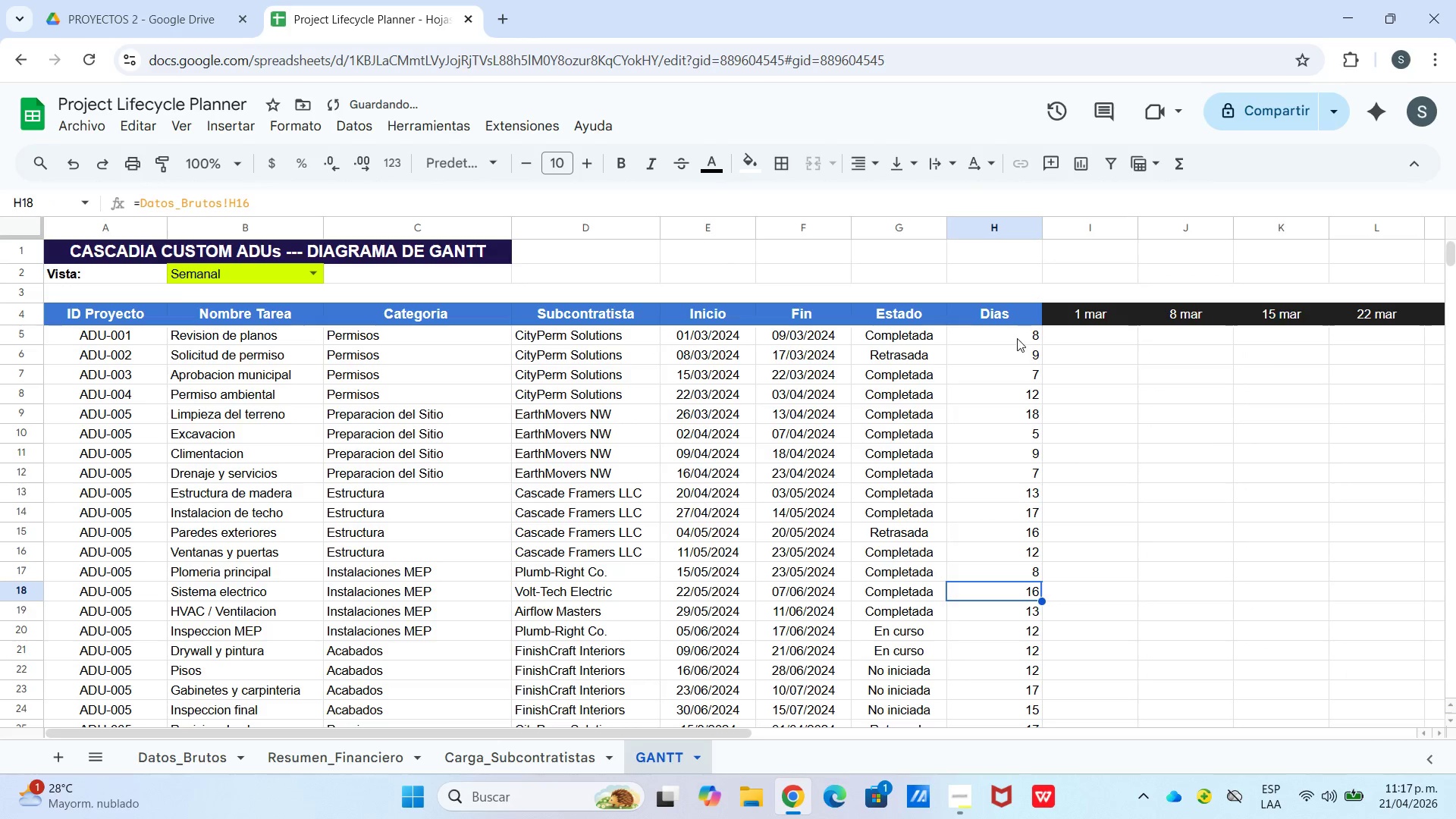 
left_click_drag(start_coordinate=[1017, 334], to_coordinate=[1018, 497])
 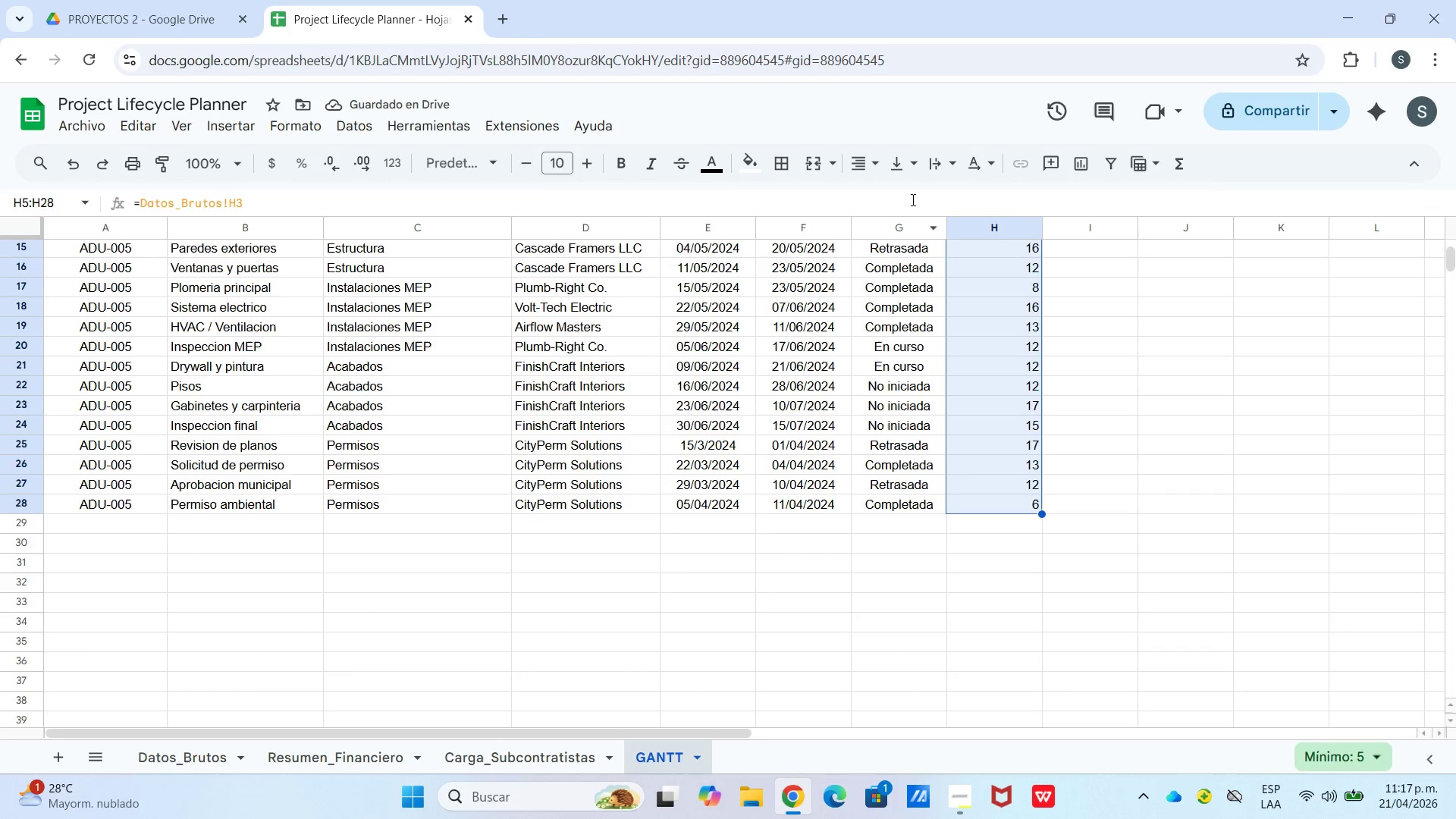 
scroll: coordinate [1015, 577], scroll_direction: down, amount: 3.0
 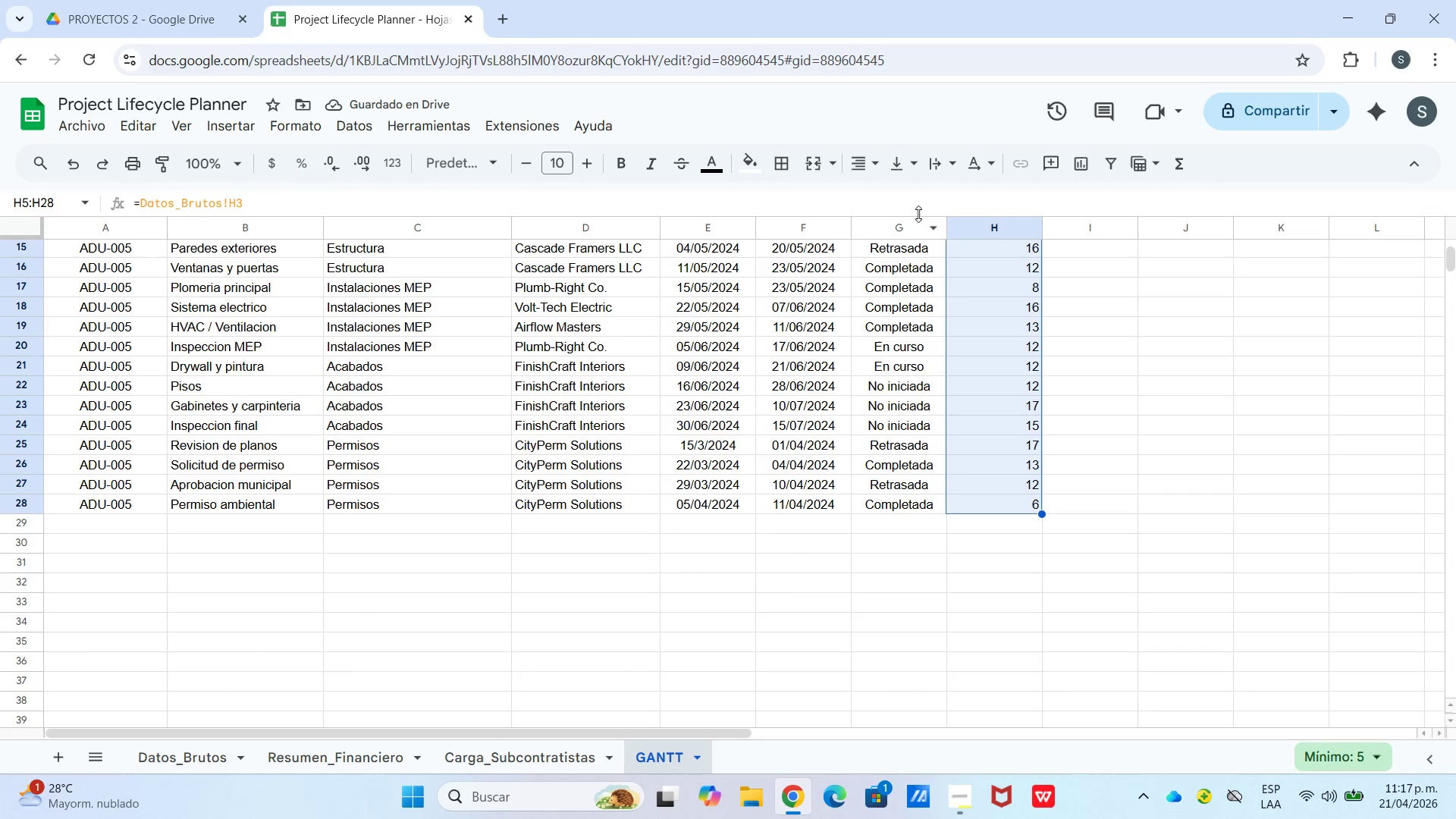 
left_click([874, 166])
 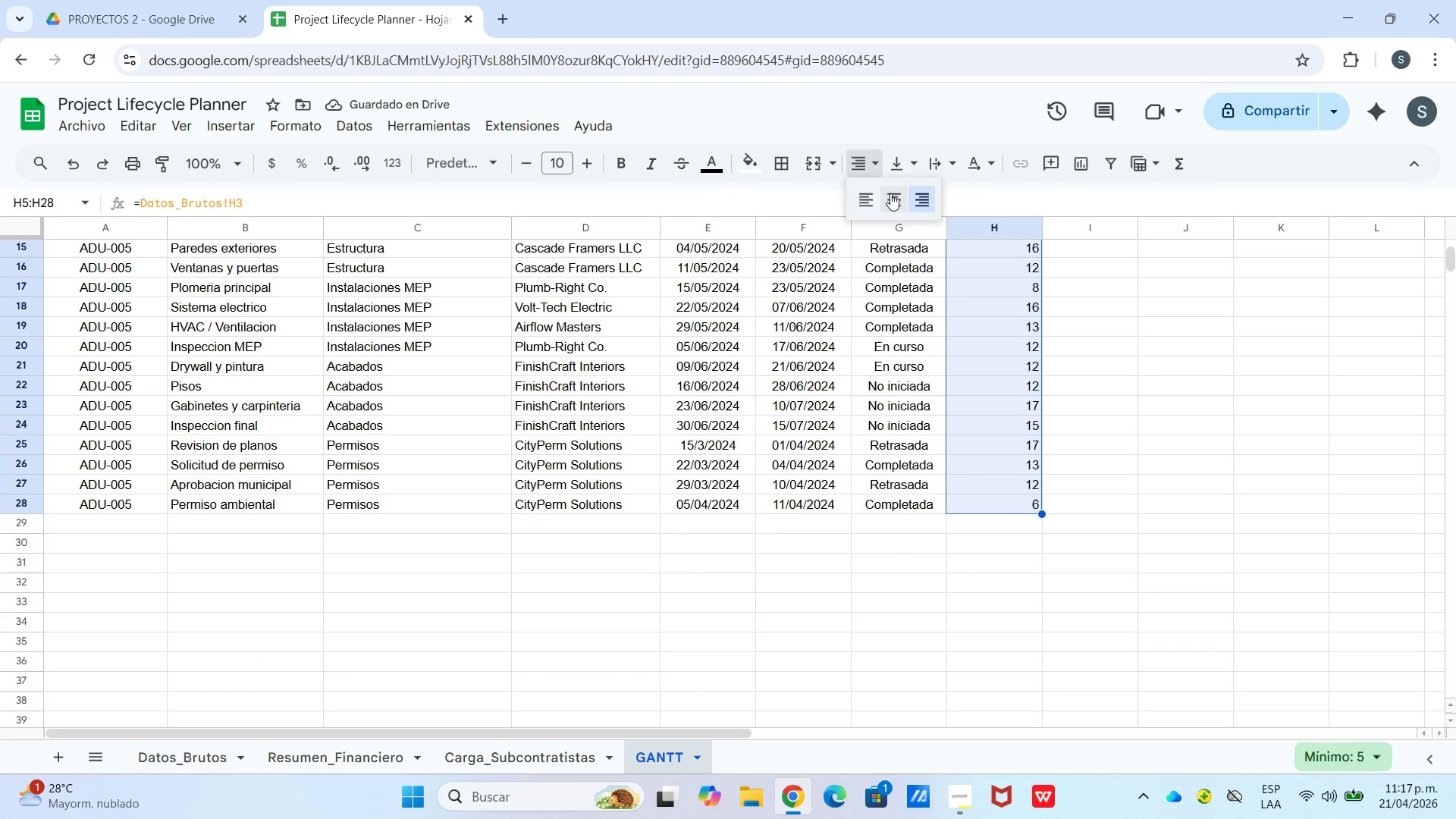 
left_click_drag(start_coordinate=[890, 193], to_coordinate=[890, 187])
 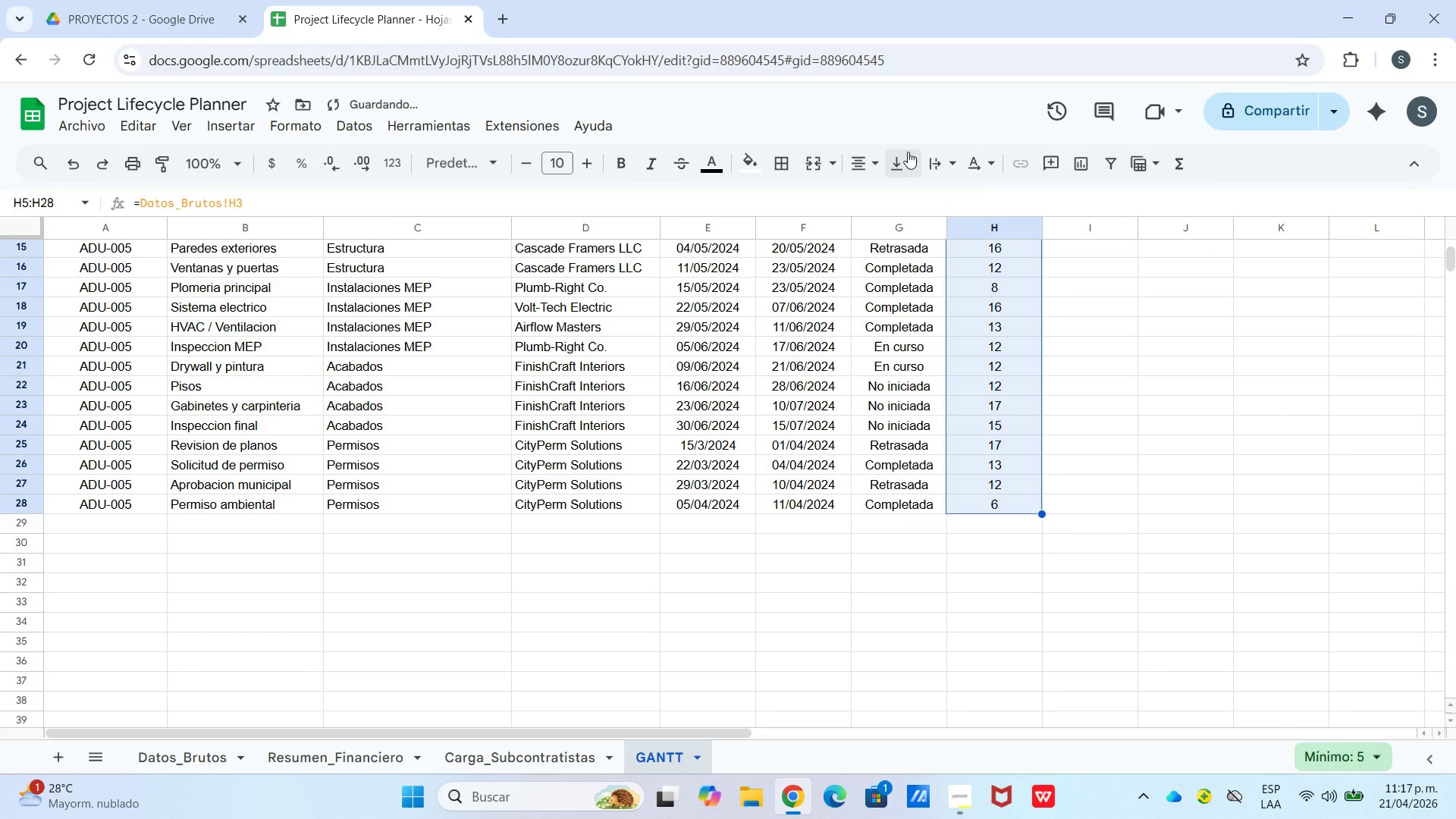 
double_click([908, 151])
 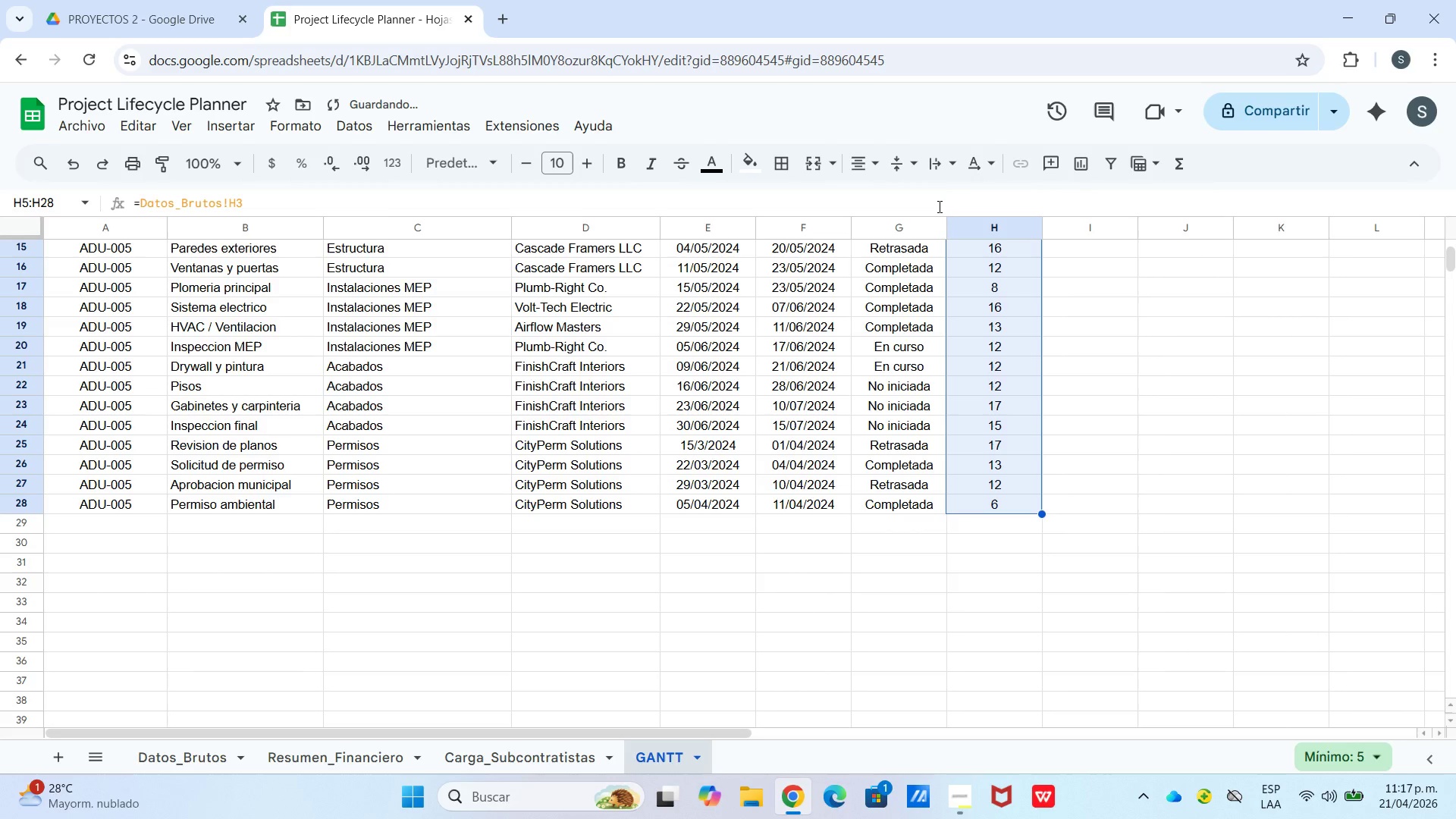 
left_click_drag(start_coordinate=[1057, 328], to_coordinate=[1061, 338])
 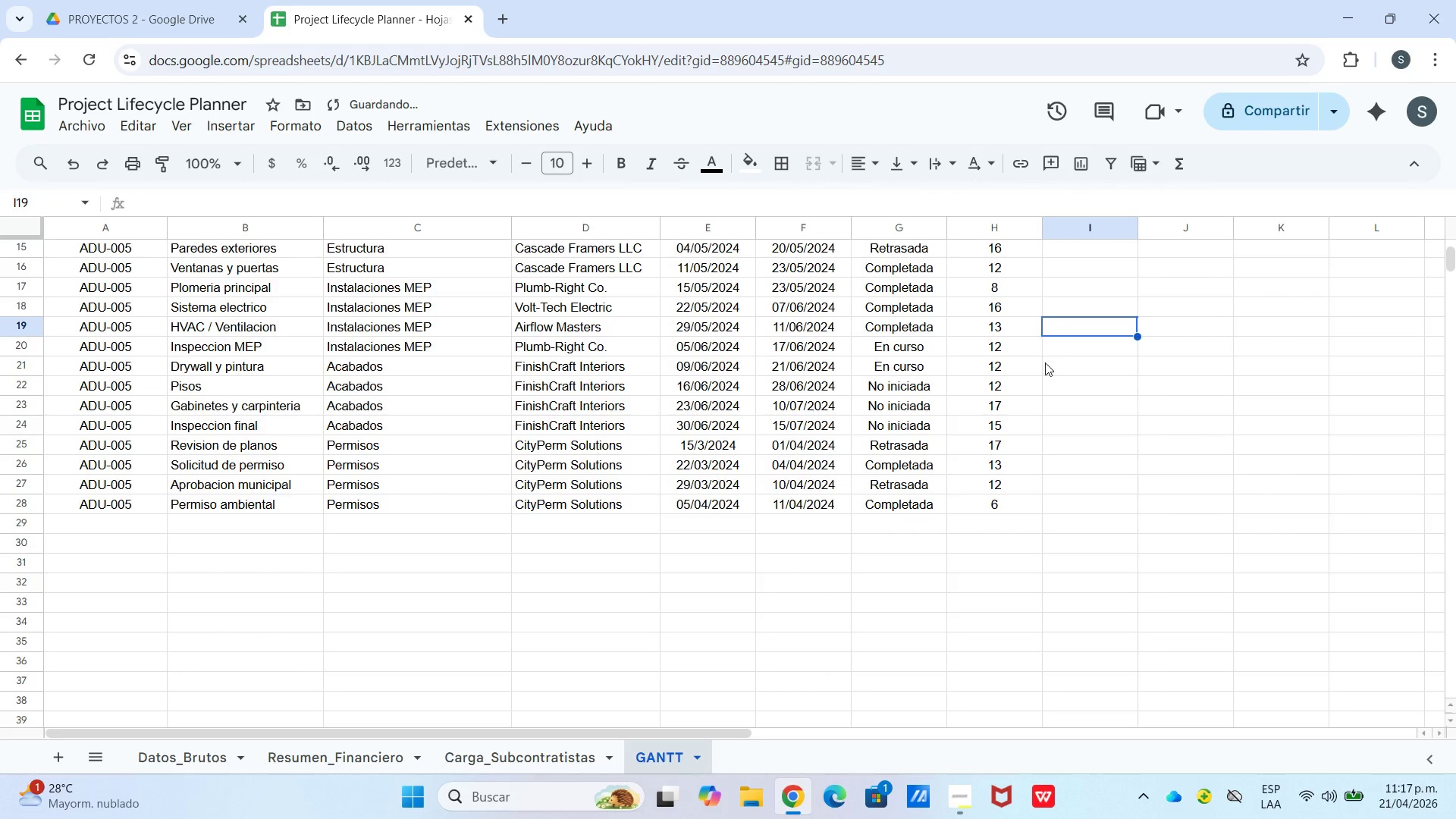 
scroll: coordinate [1006, 371], scroll_direction: up, amount: 5.0
 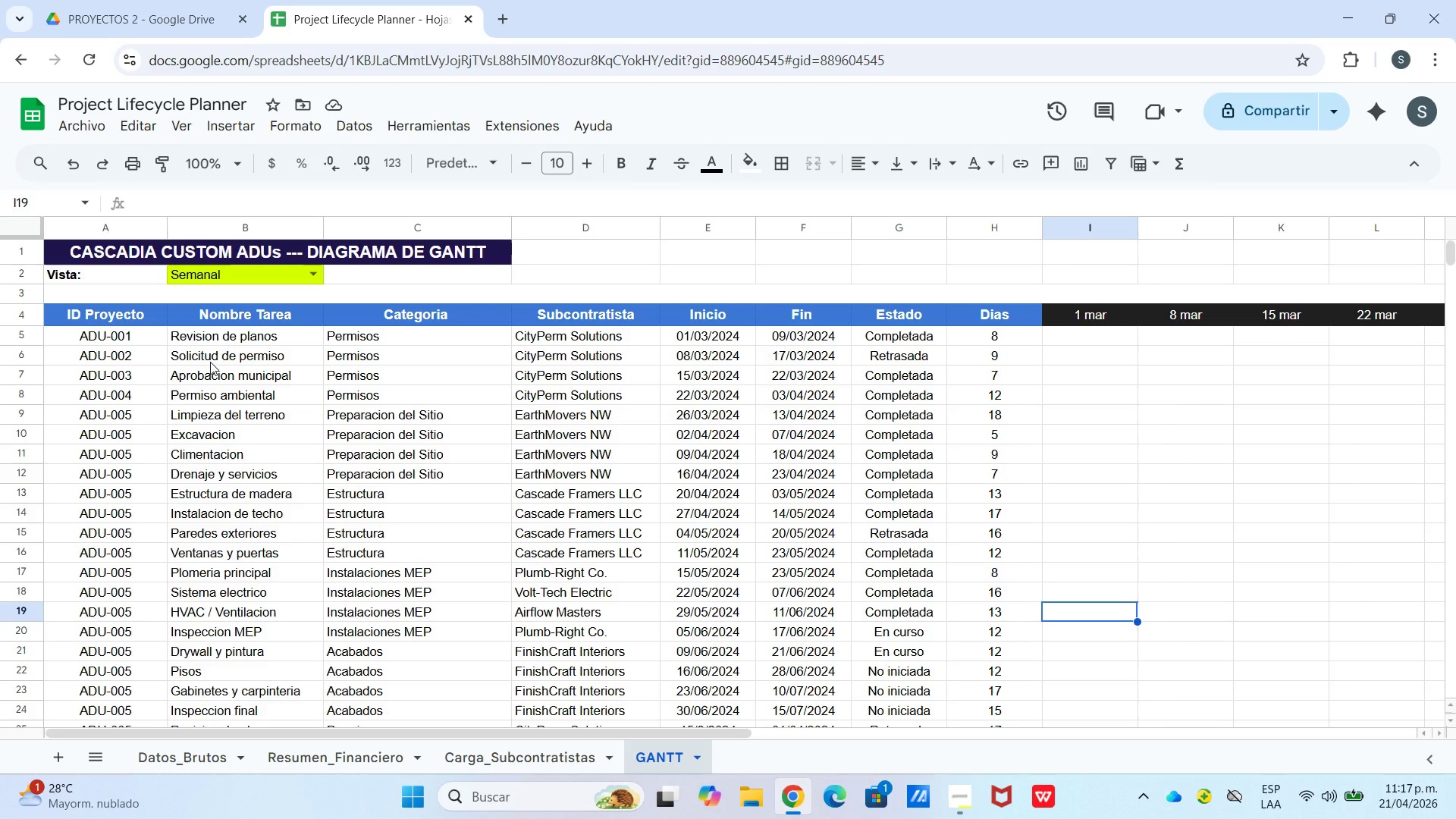 
wait(31.05)
 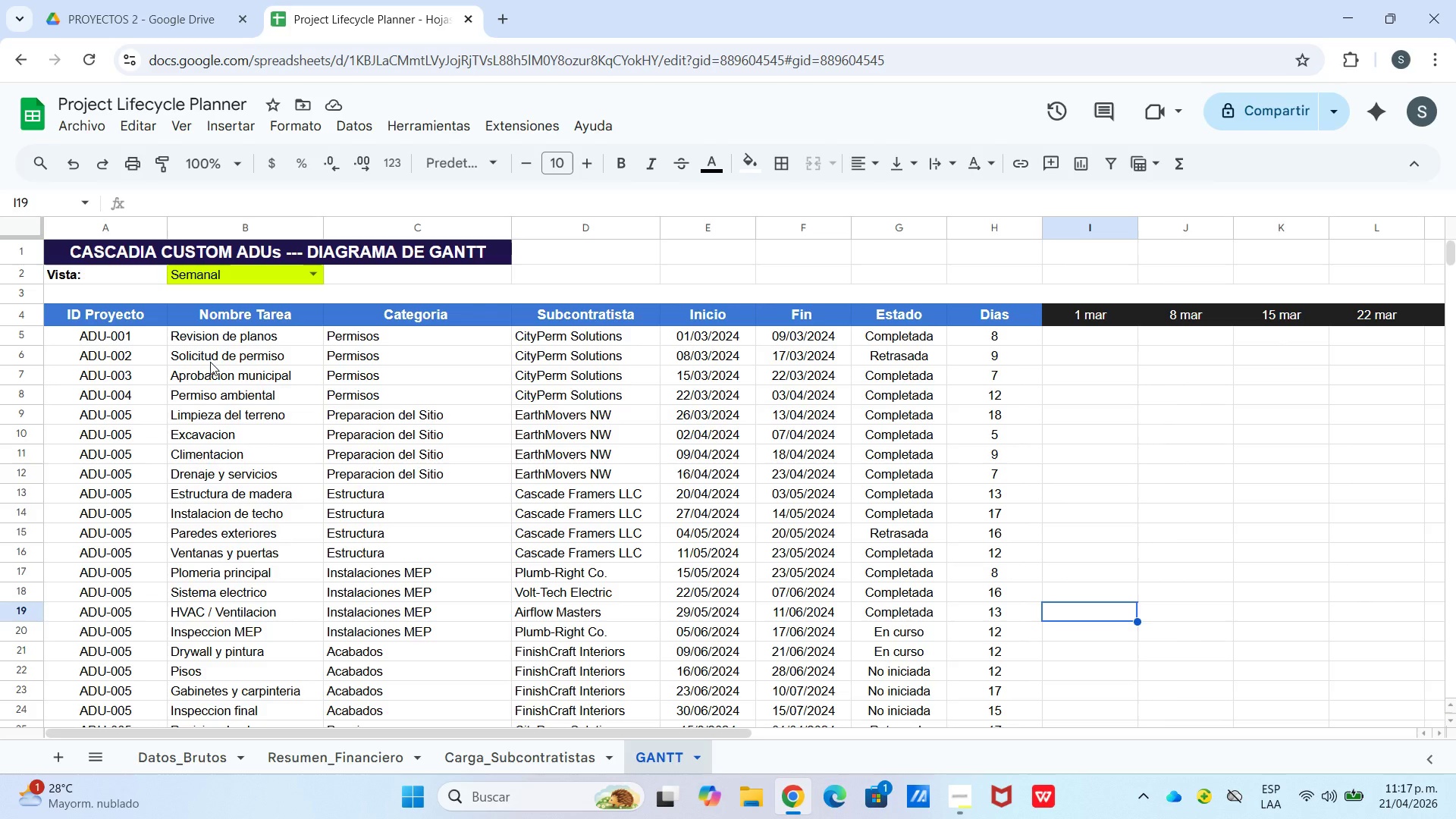 
left_click([301, 125])
 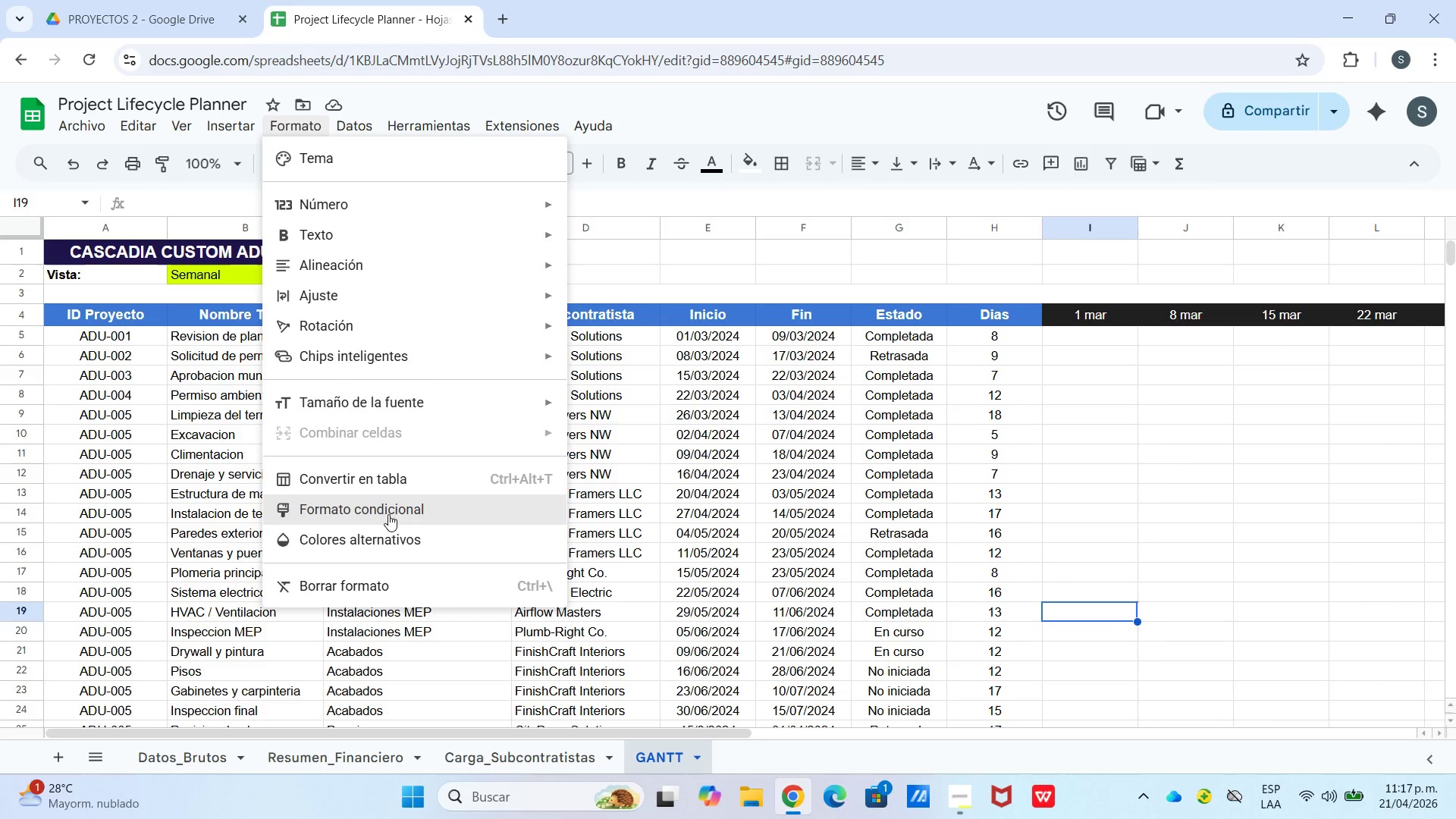 
left_click([387, 514])
 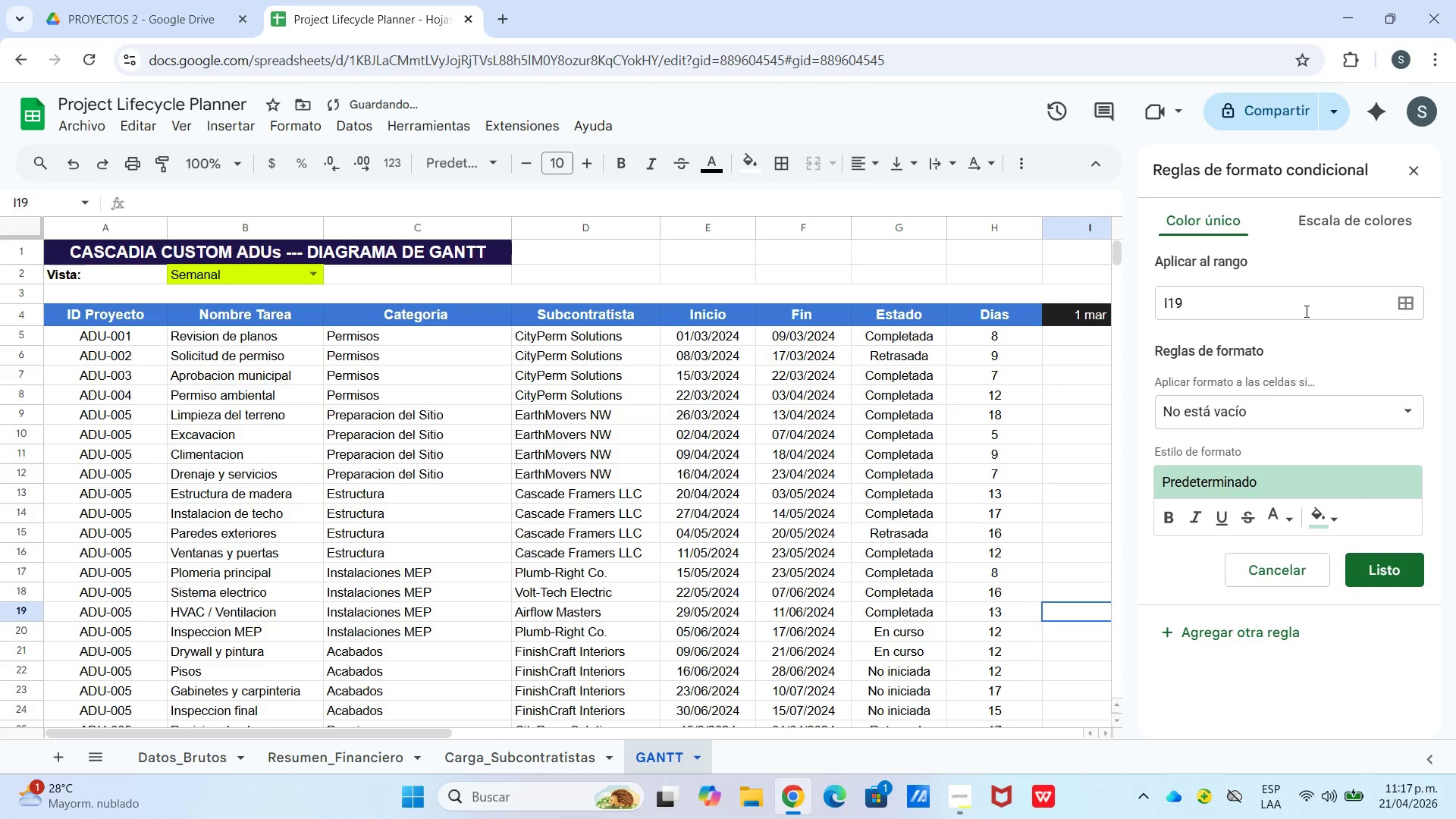 
left_click_drag(start_coordinate=[1283, 301], to_coordinate=[1122, 331])
 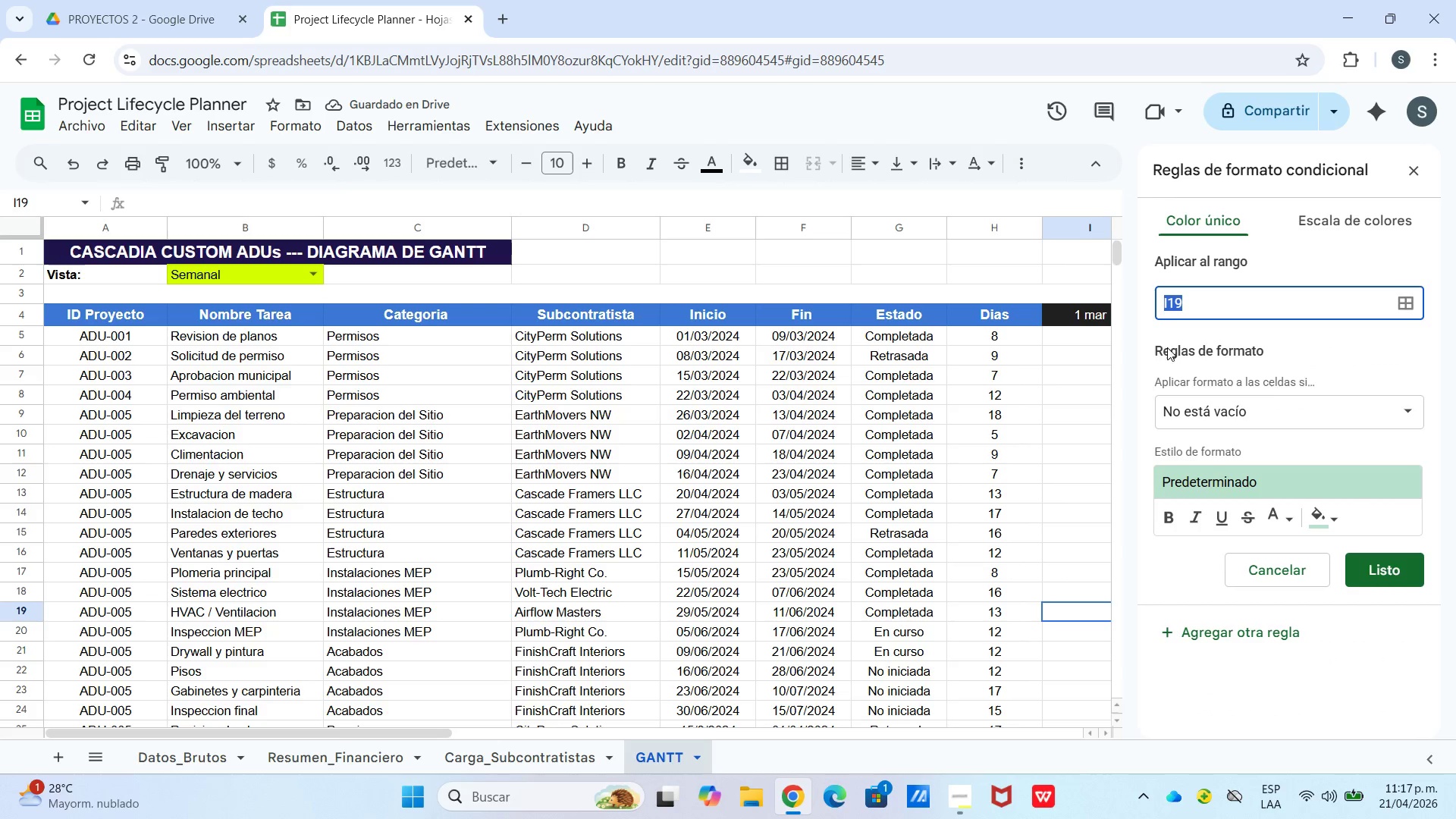 
left_click([1403, 172])
 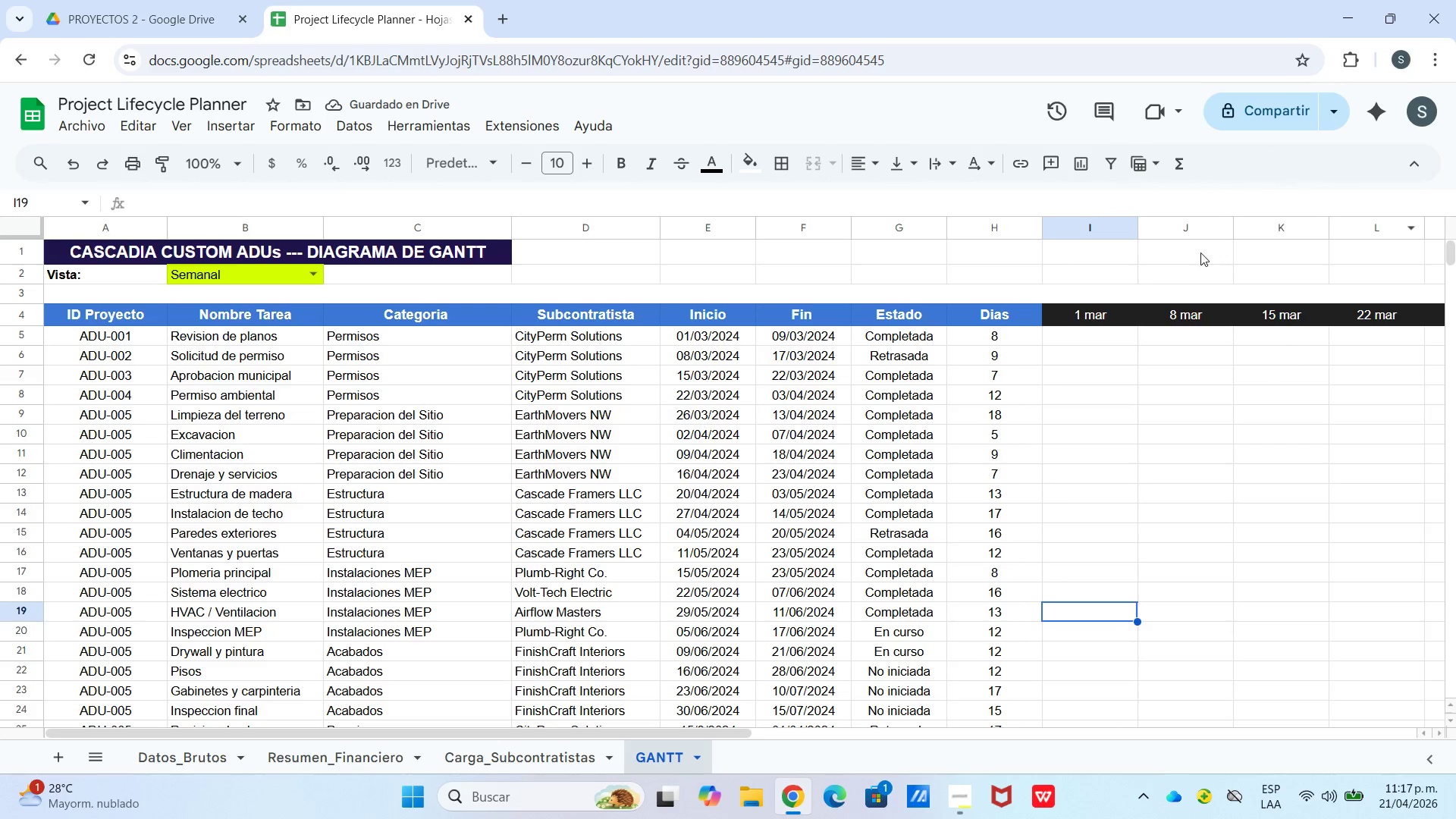 
left_click([1191, 256])
 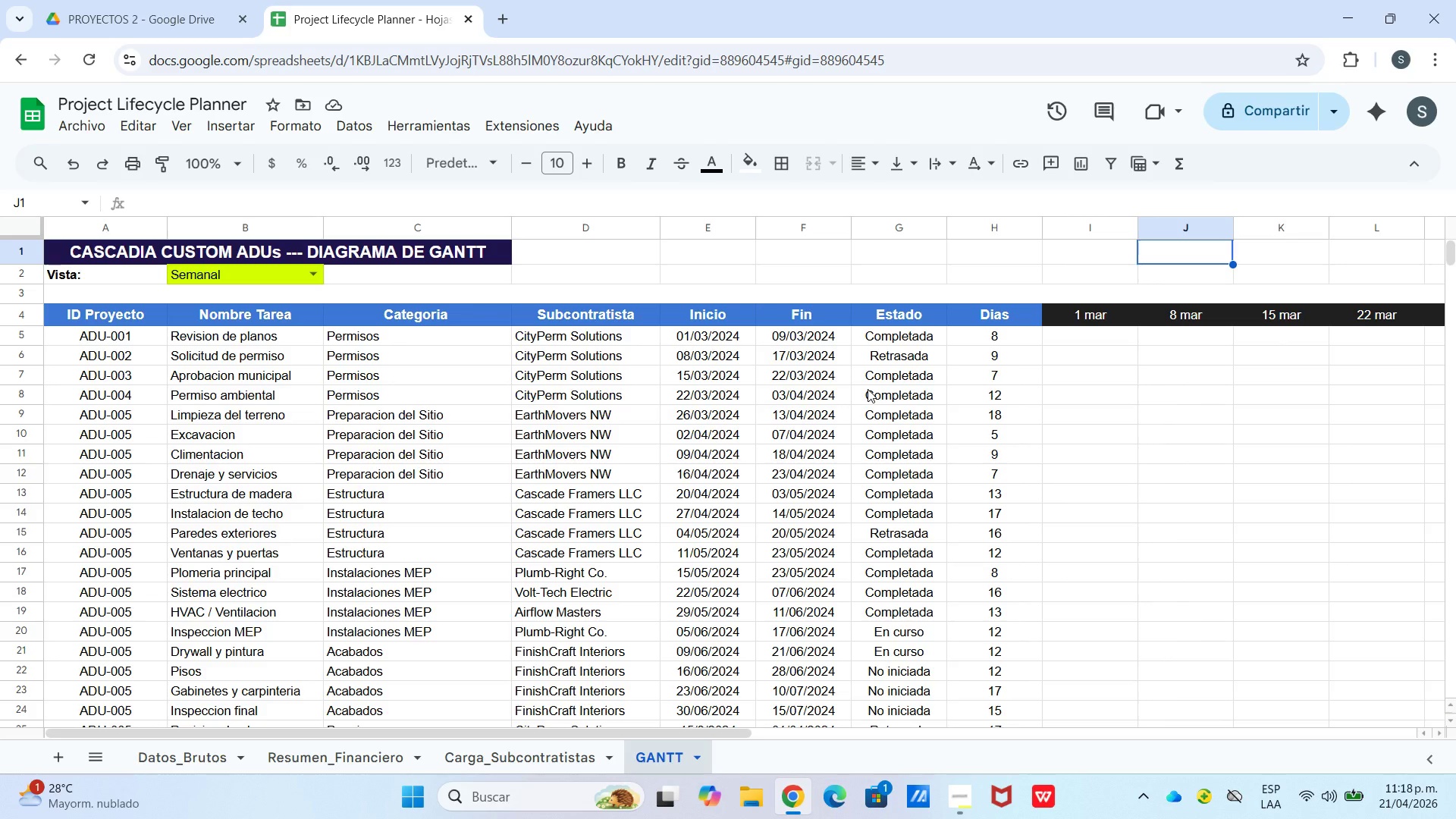 
wait(13.25)
 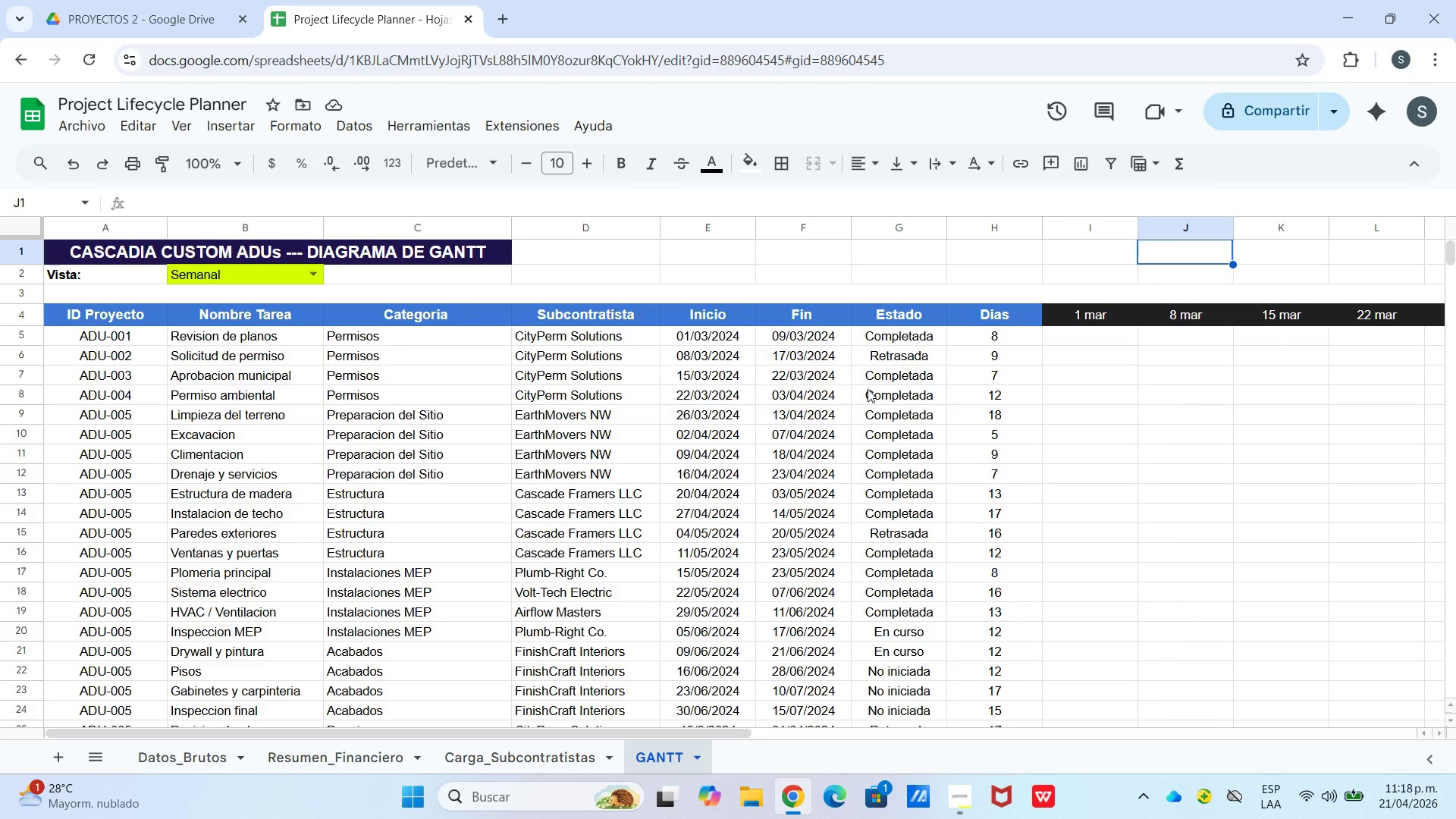 
type(KPI)
 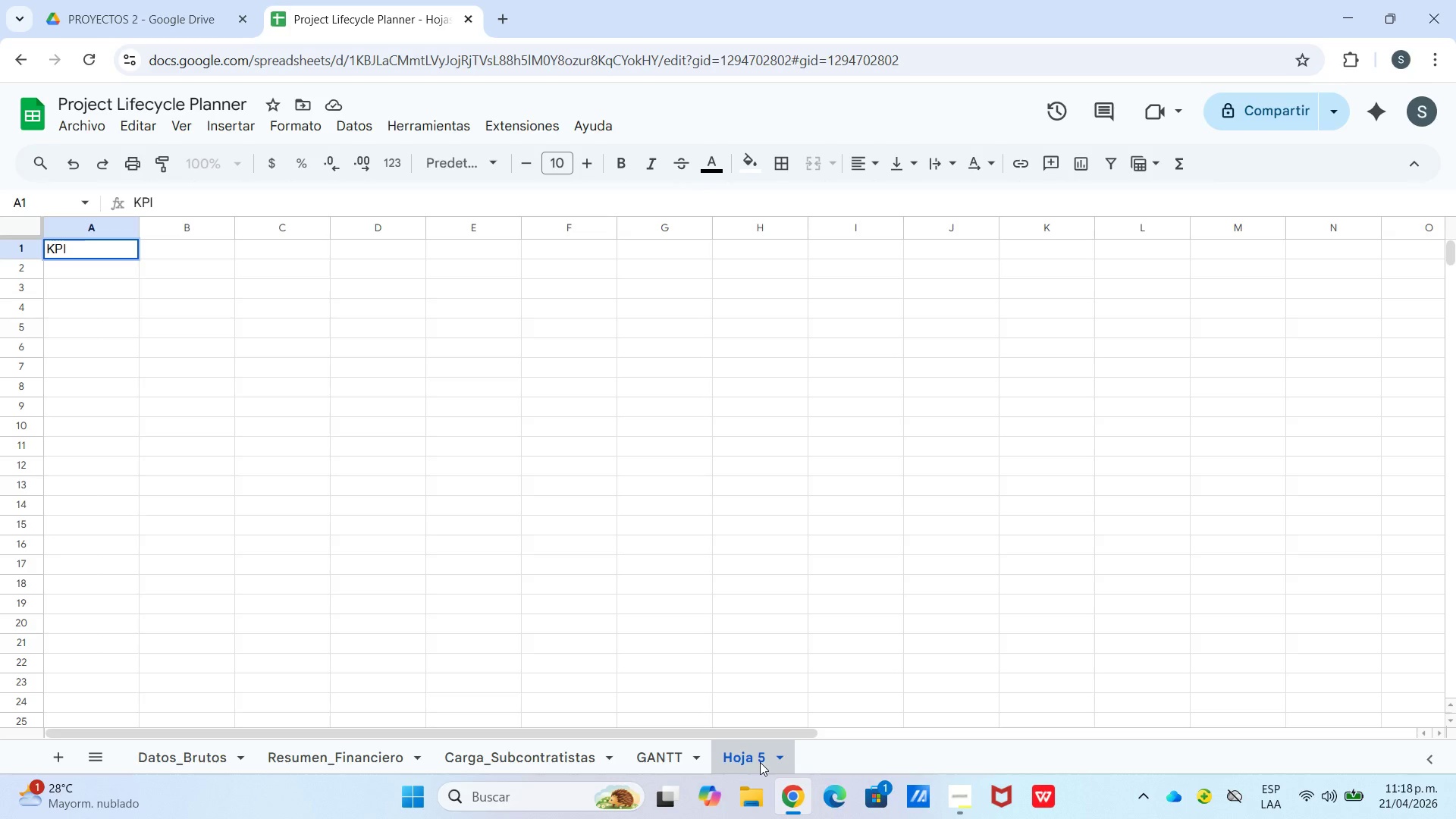 
wait(5.5)
 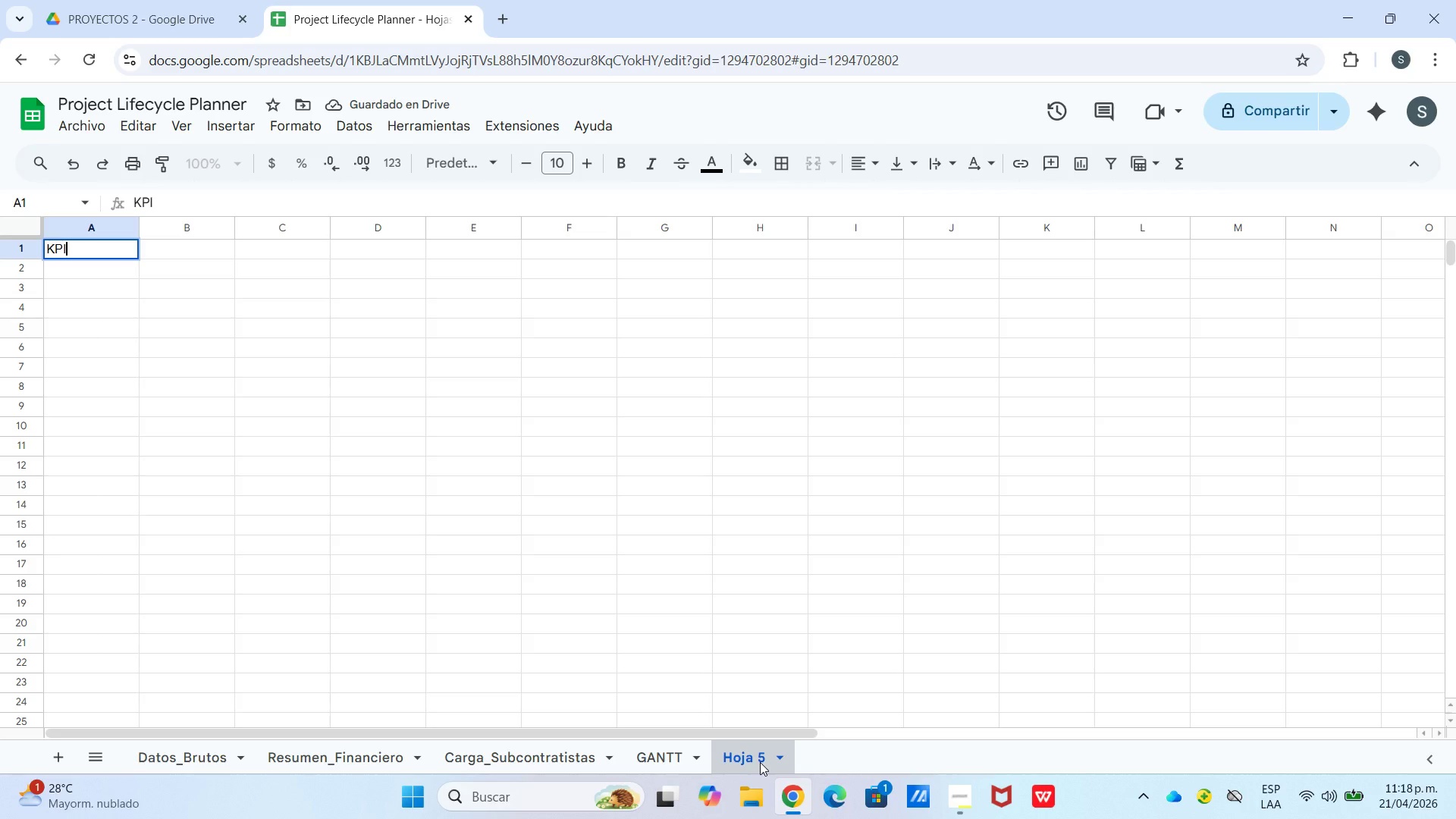 
key(Enter)
 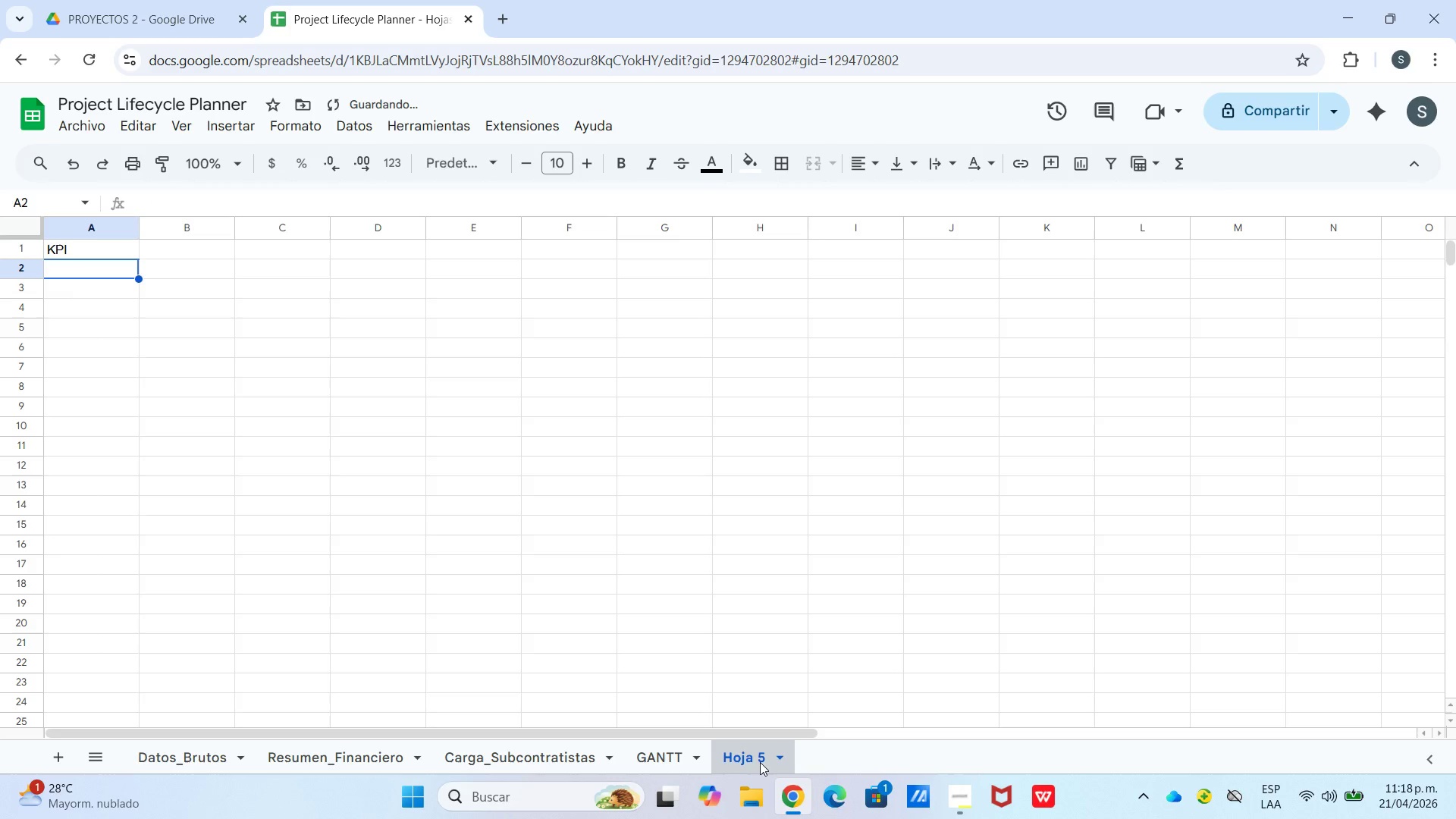 
double_click([751, 761])
 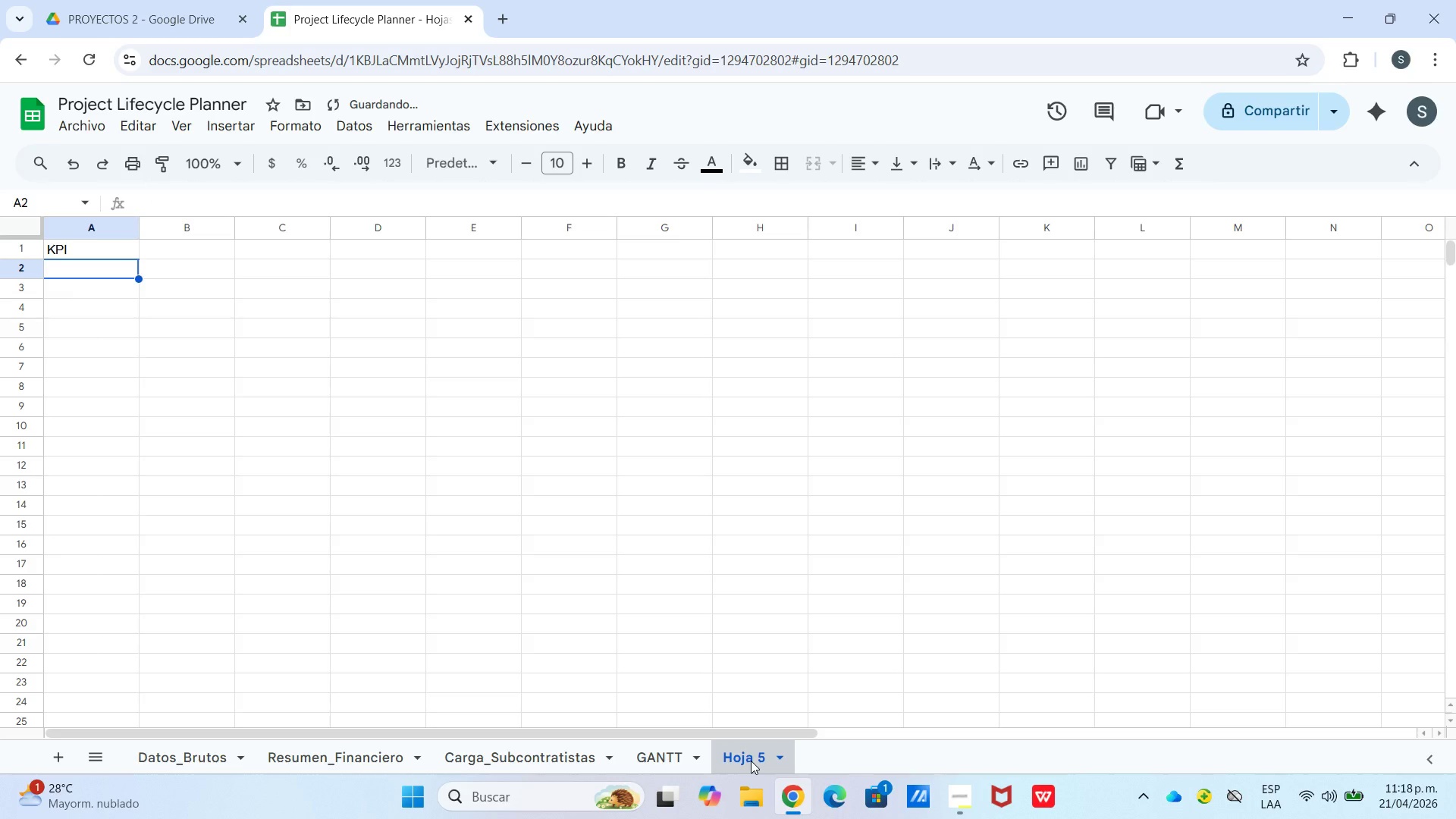 
left_click([751, 761])
 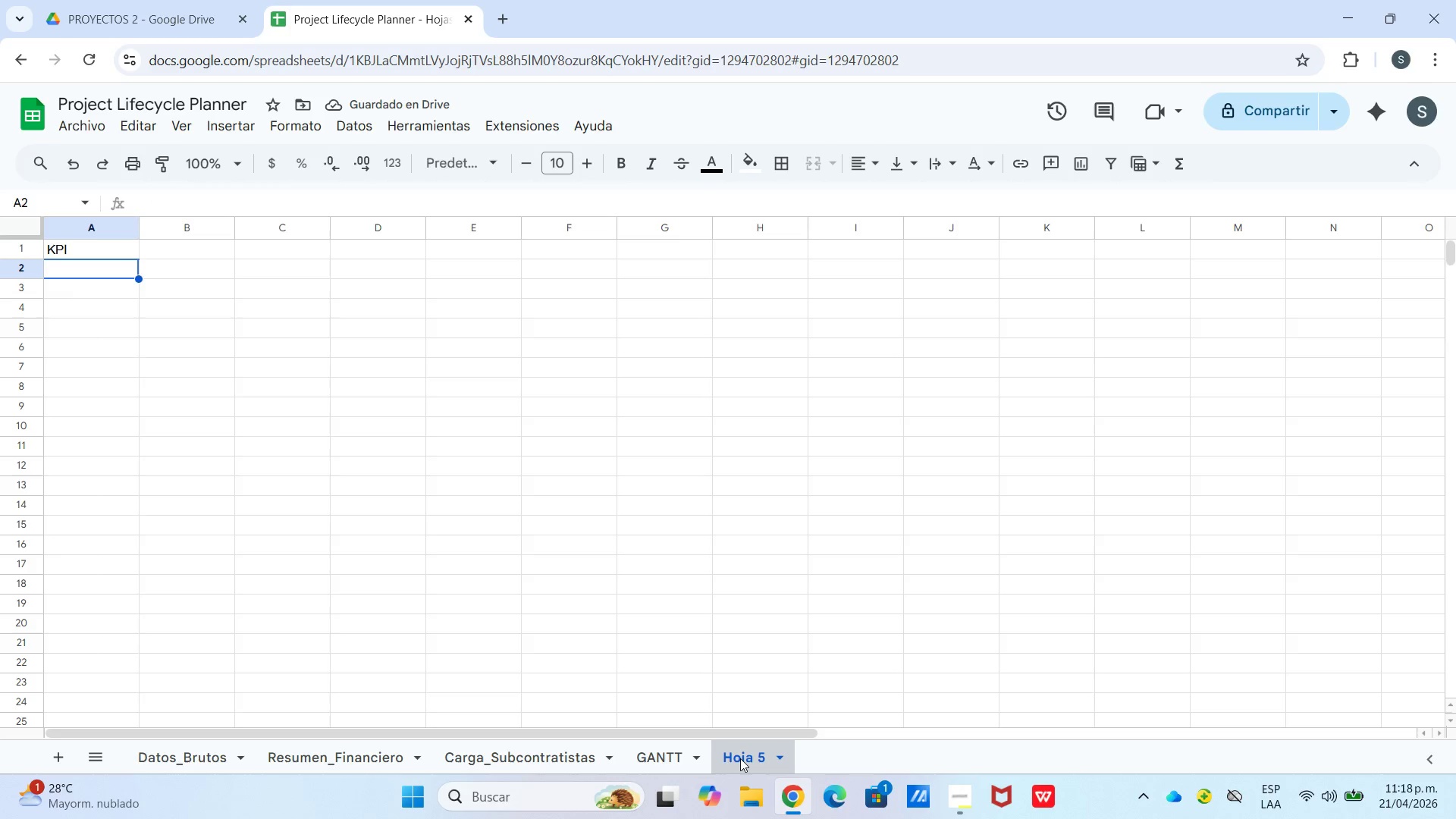 
triple_click([740, 758])
 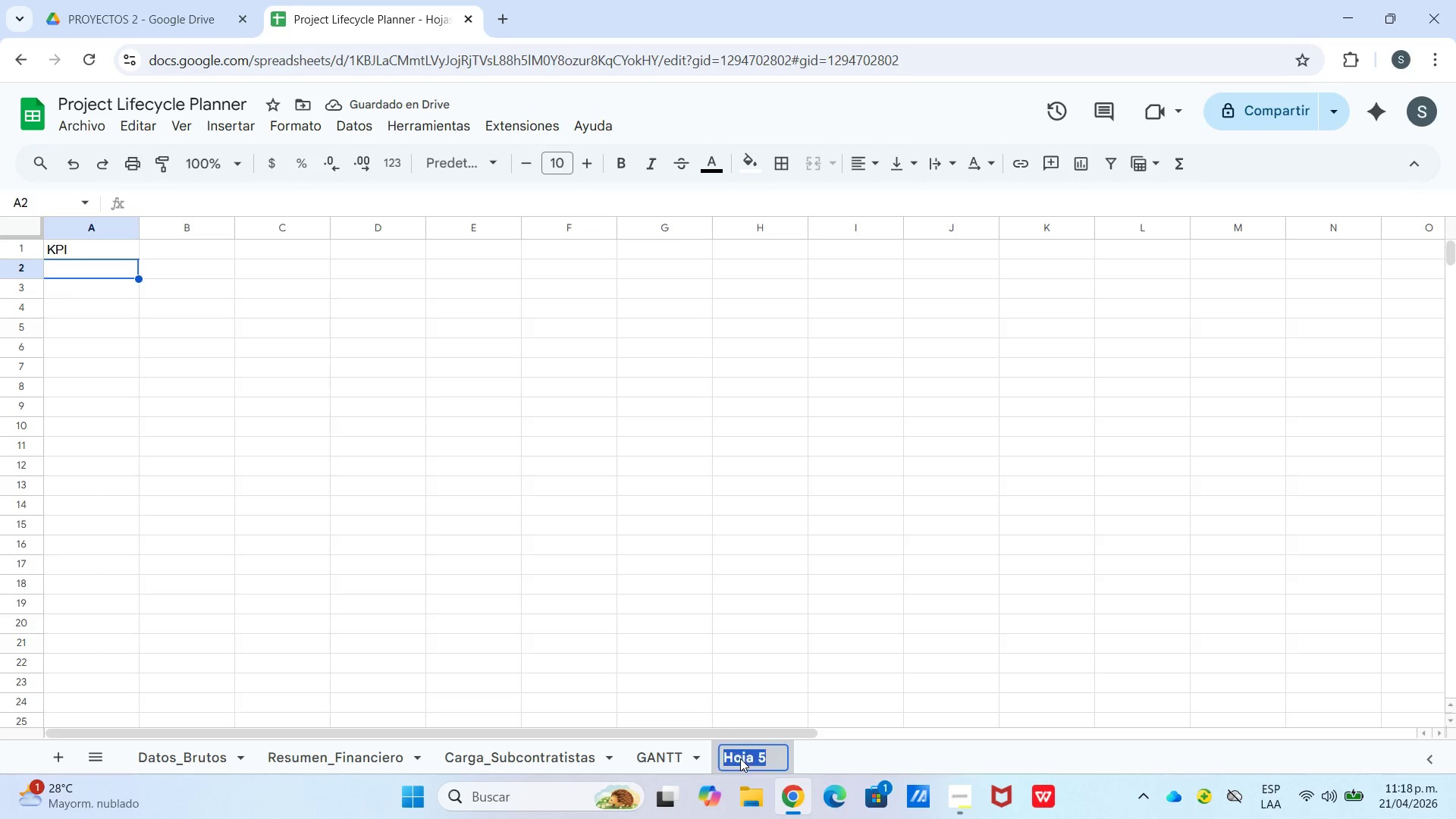 
triple_click([740, 758])
 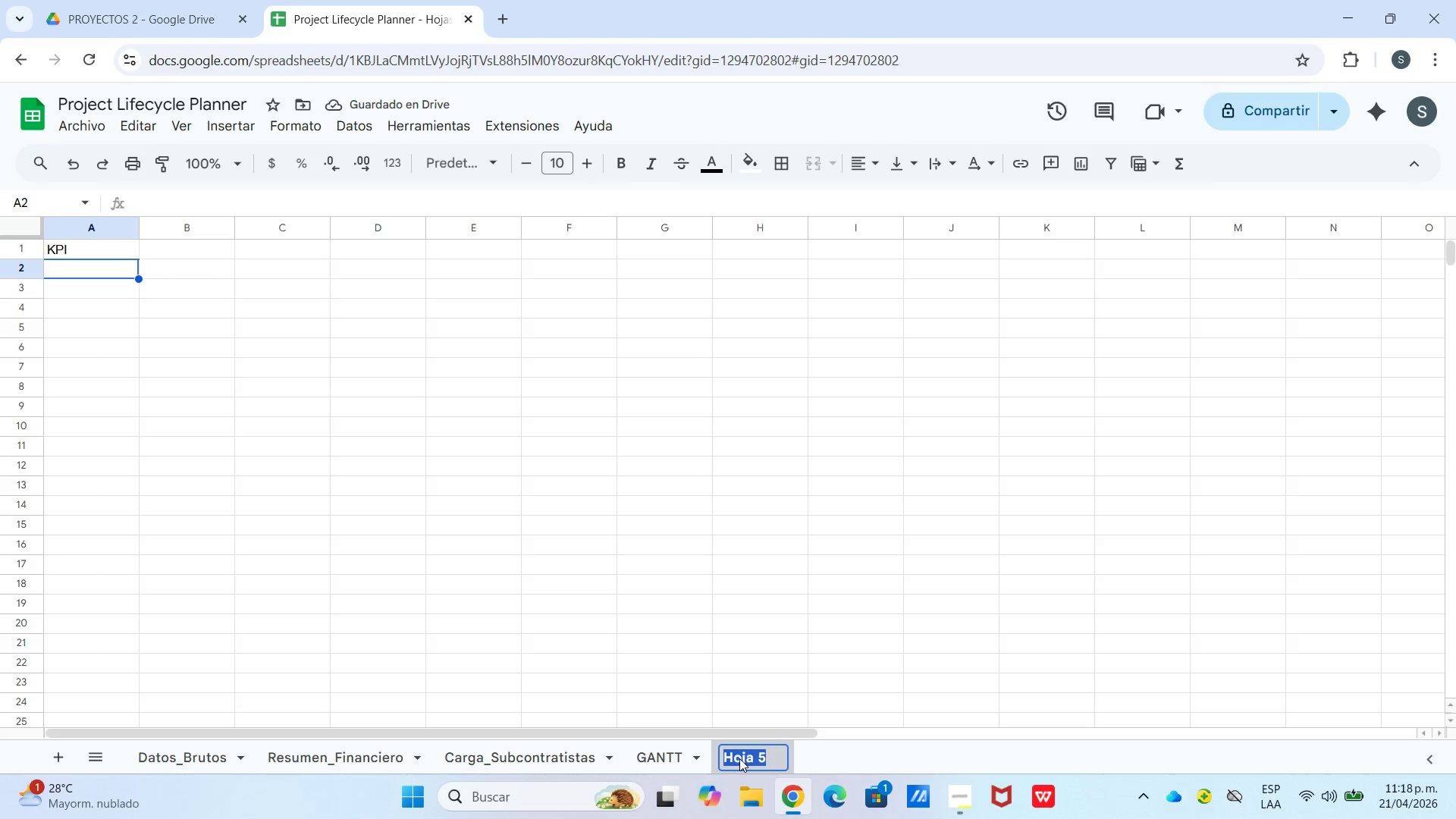 
type(KPI Pe)
key(Backspace)
type(anel)
 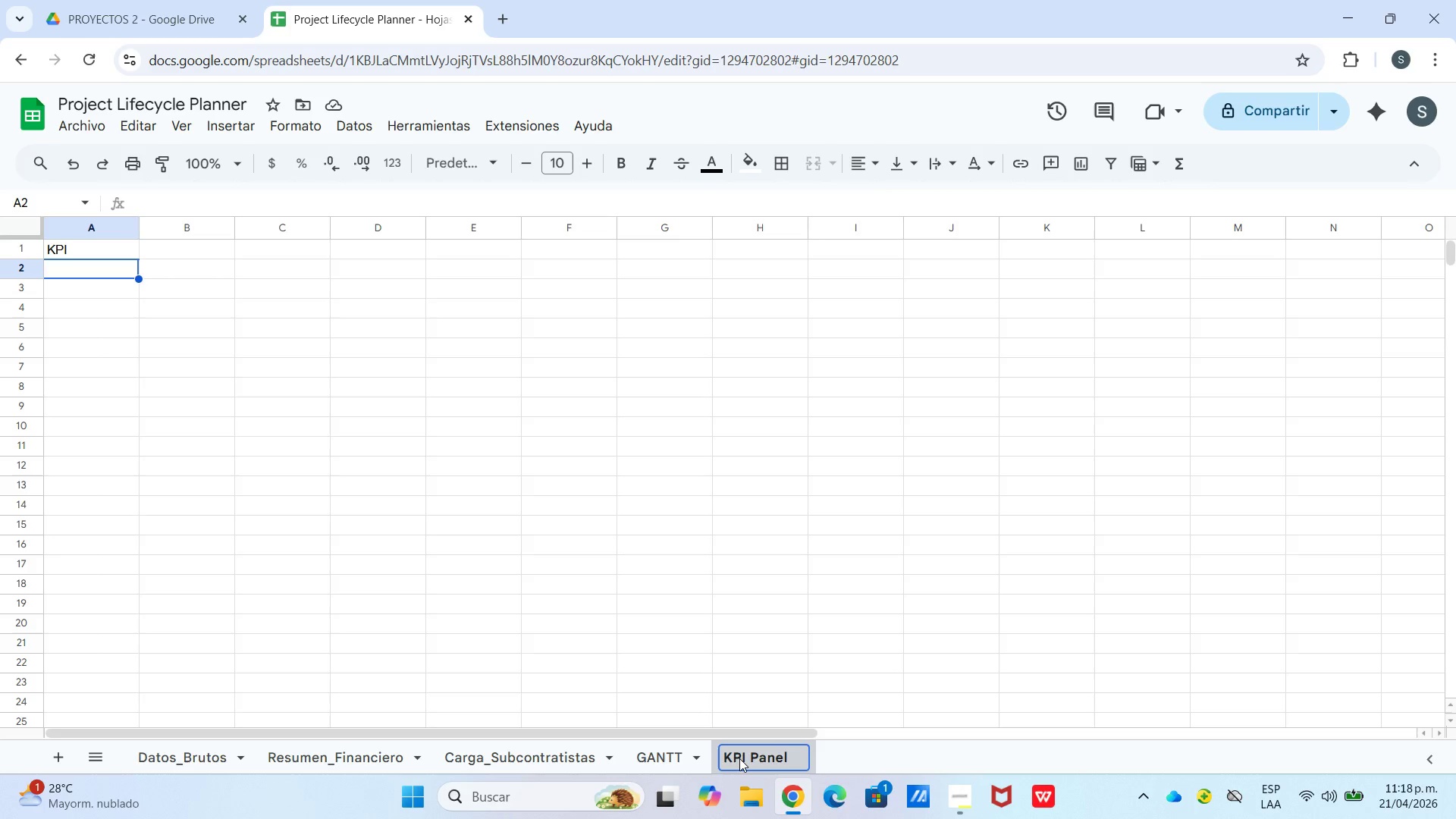 
wait(7.91)
 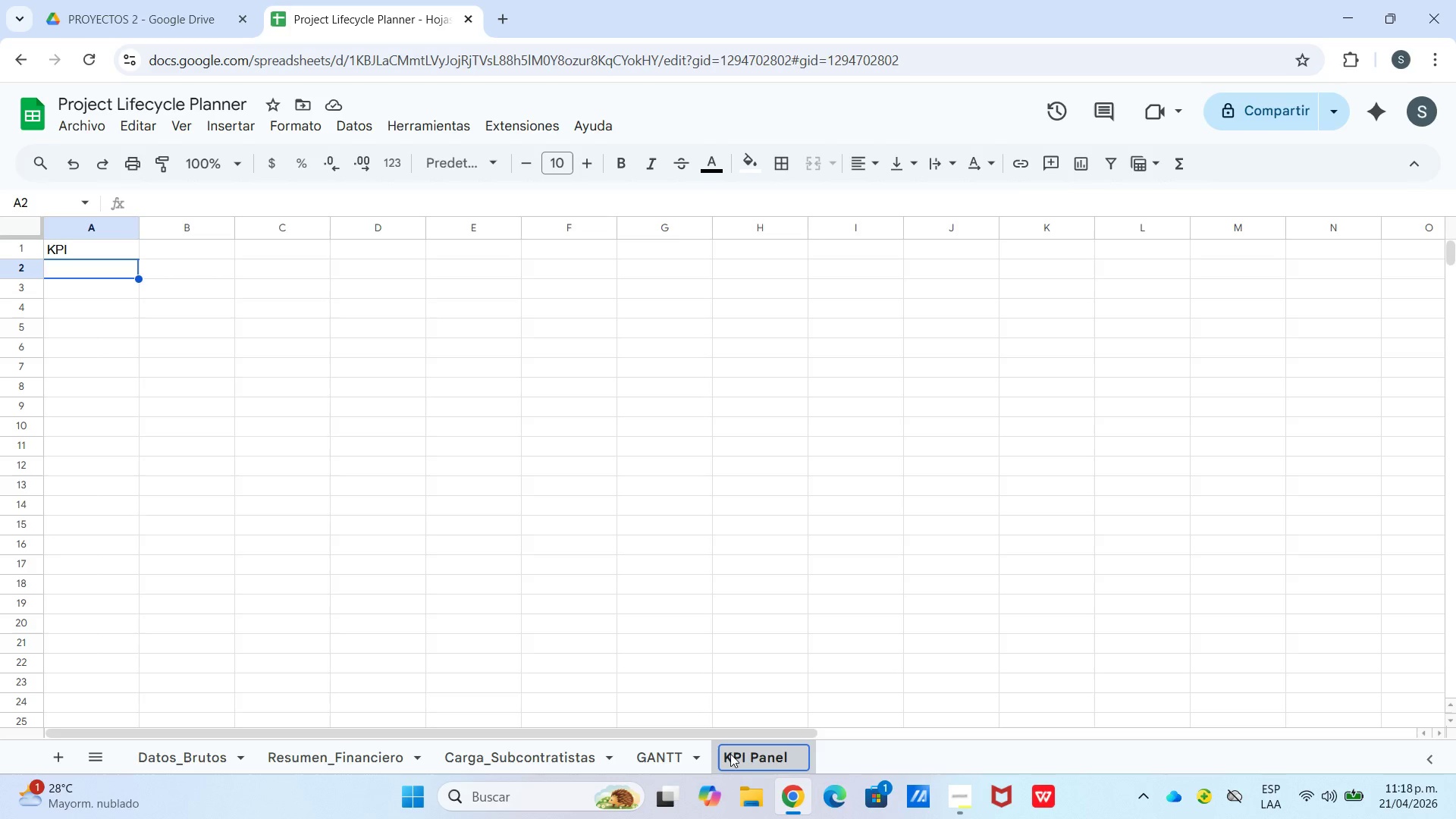 
left_click_drag(start_coordinate=[850, 745], to_coordinate=[850, 750])
 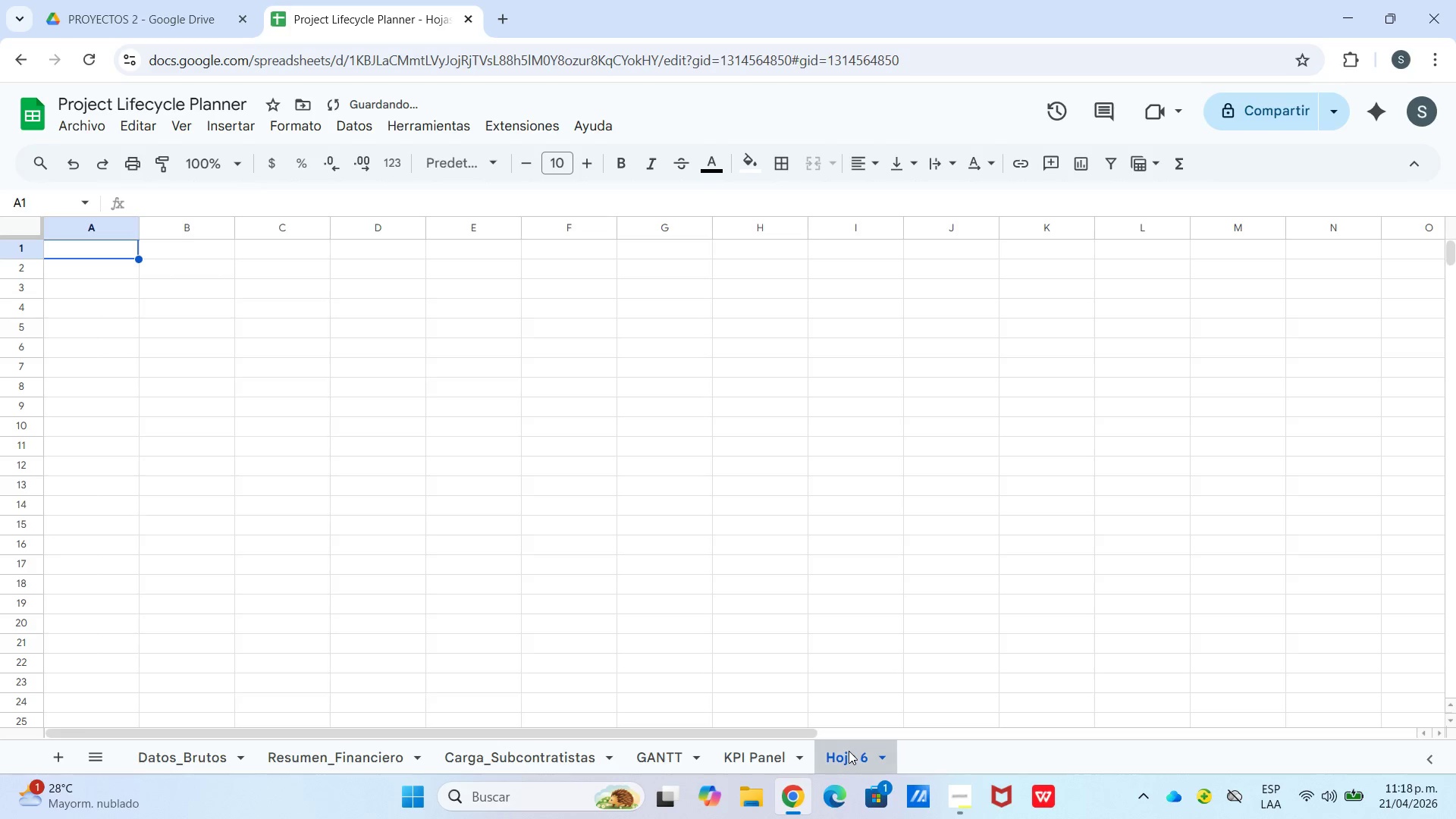 
double_click([849, 751])
 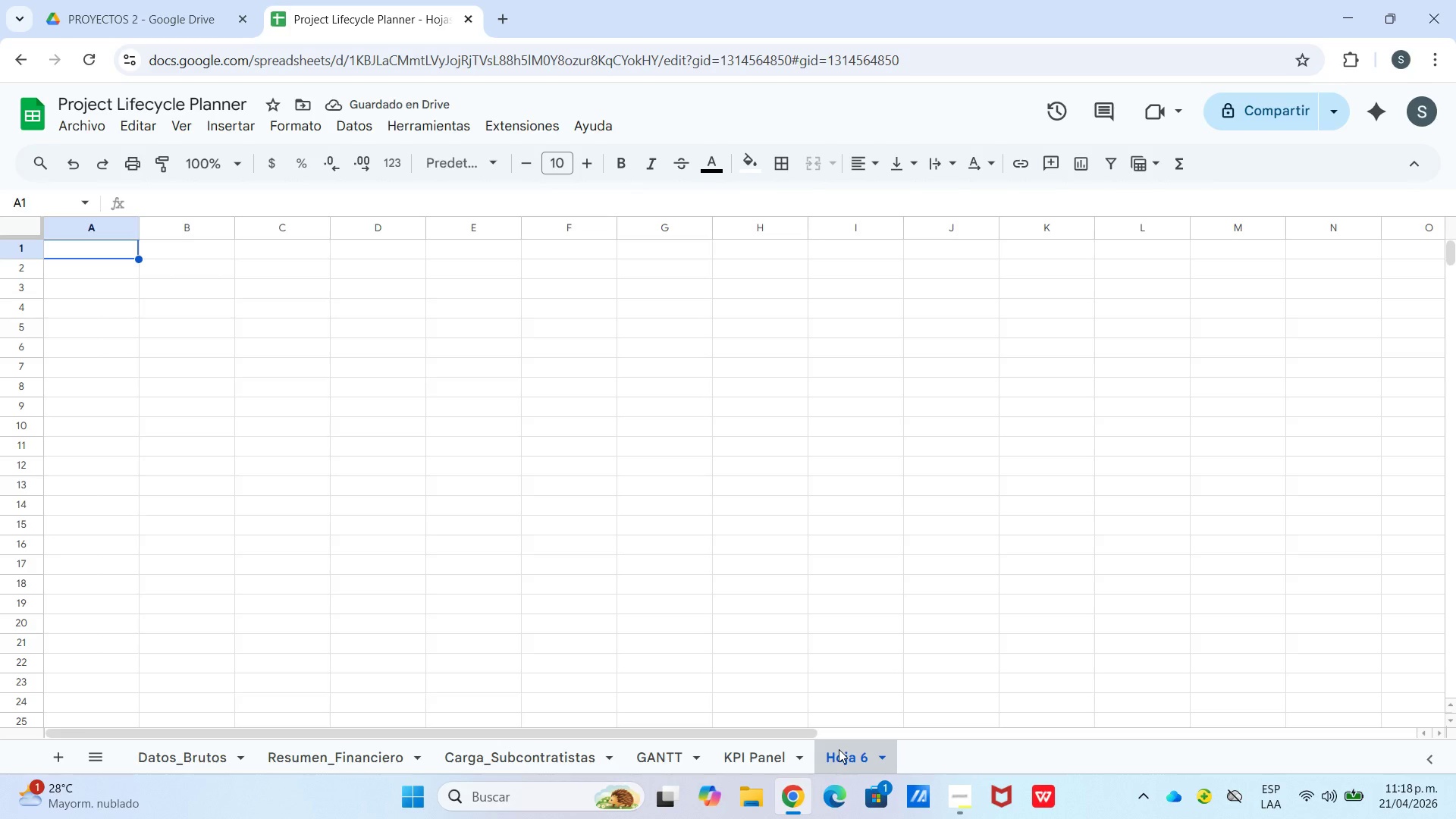 
type(Gu)
 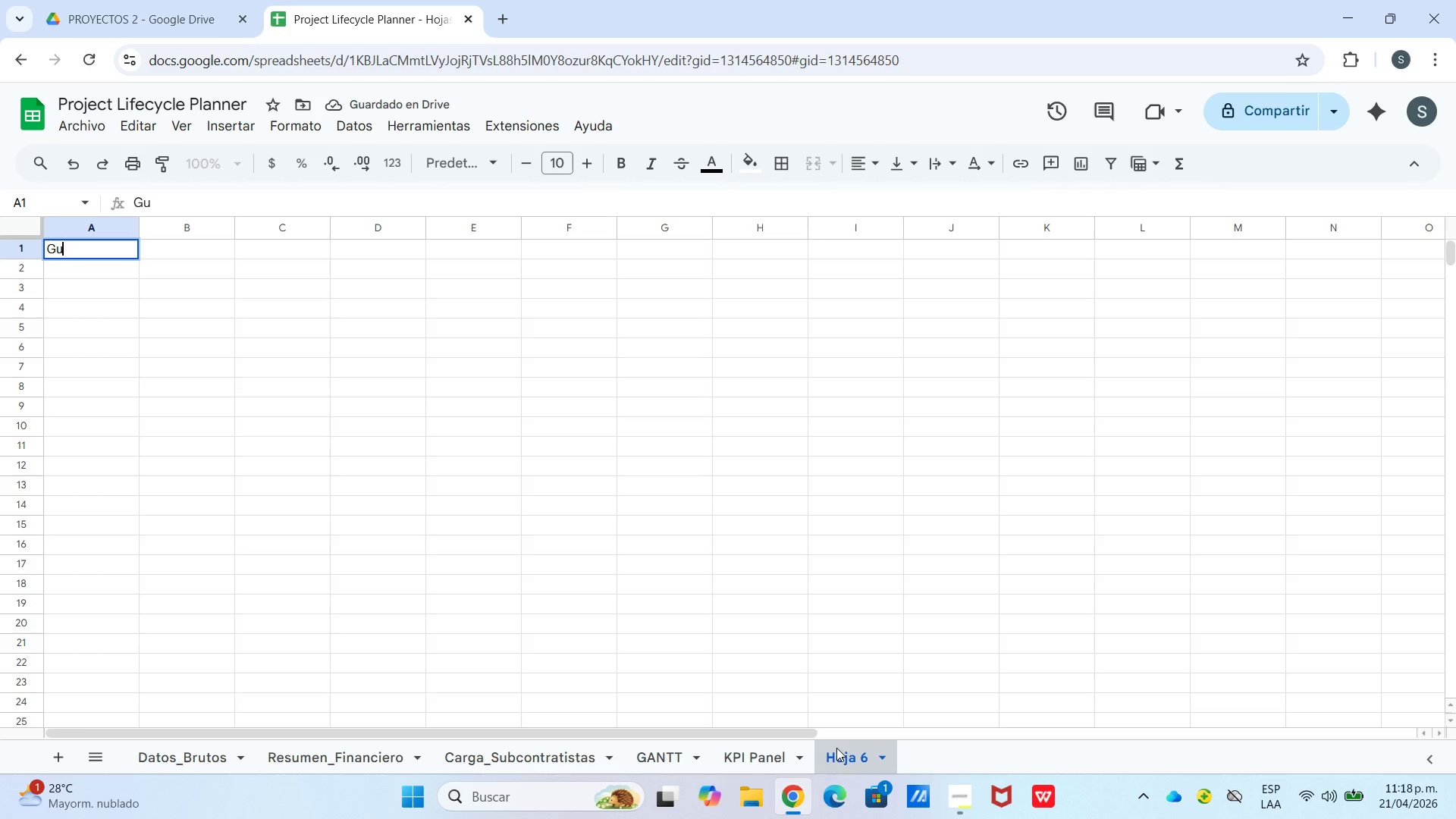 
left_click([861, 770])
 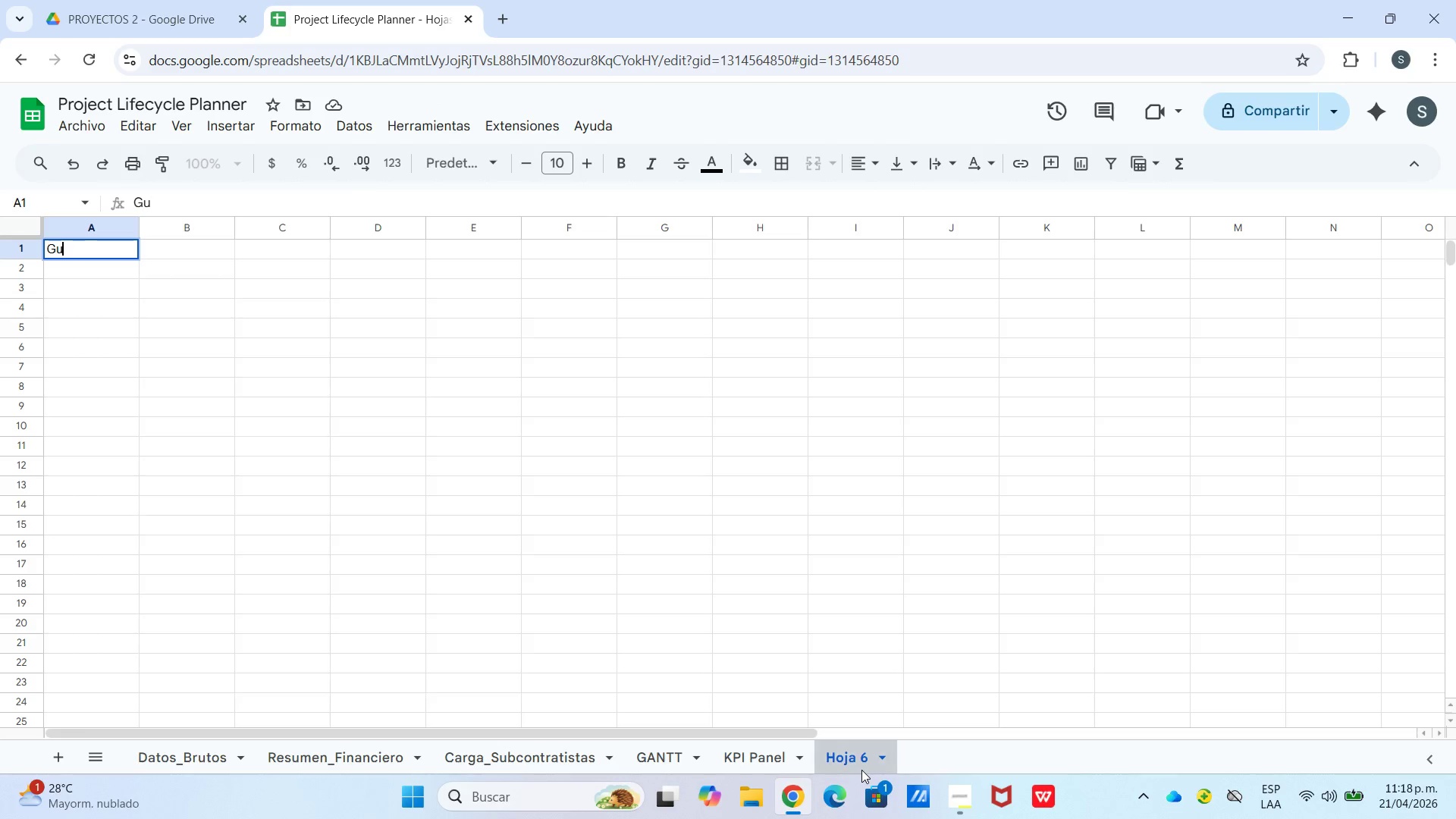 
double_click([862, 770])
 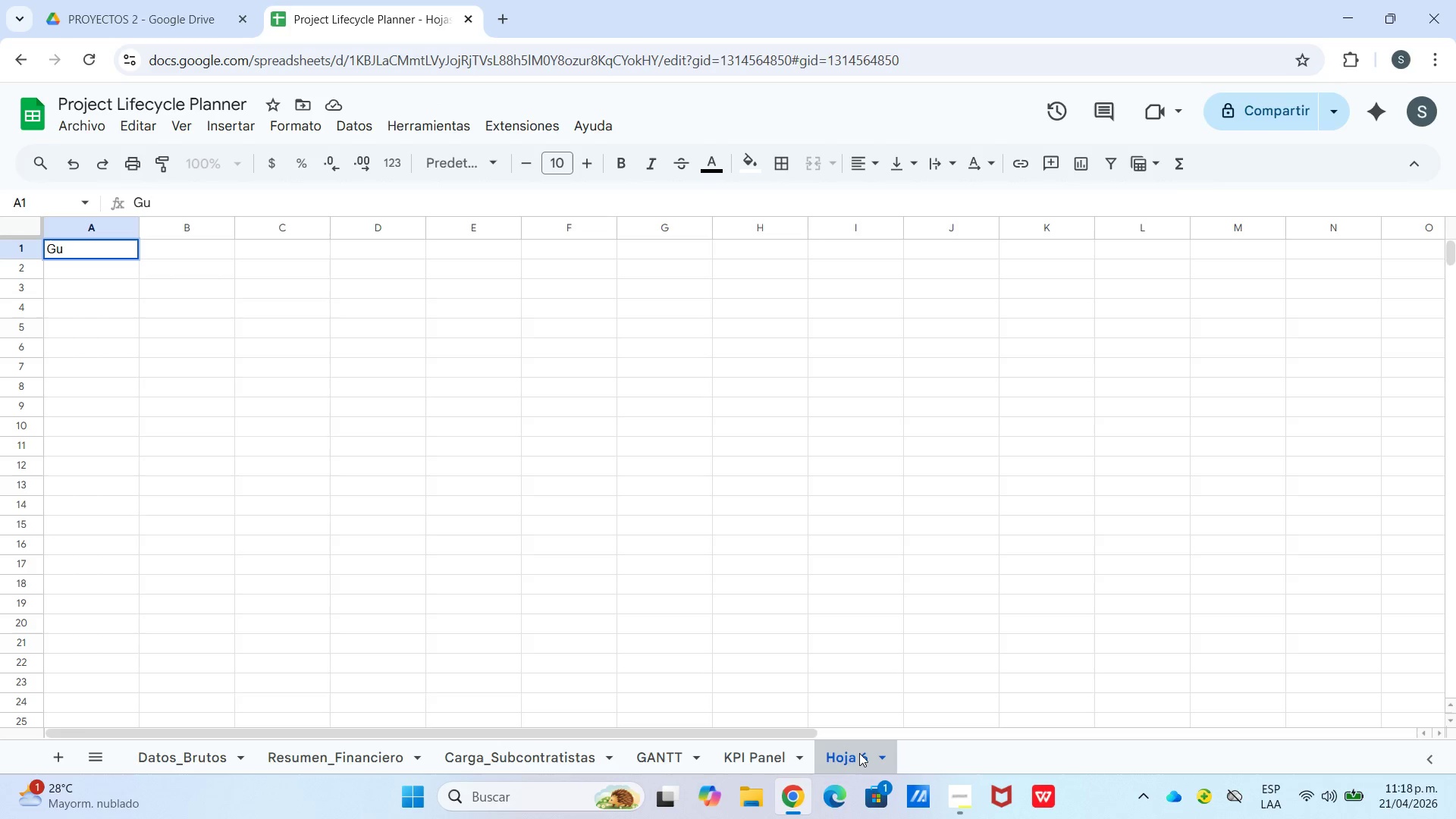 
triple_click([859, 753])
 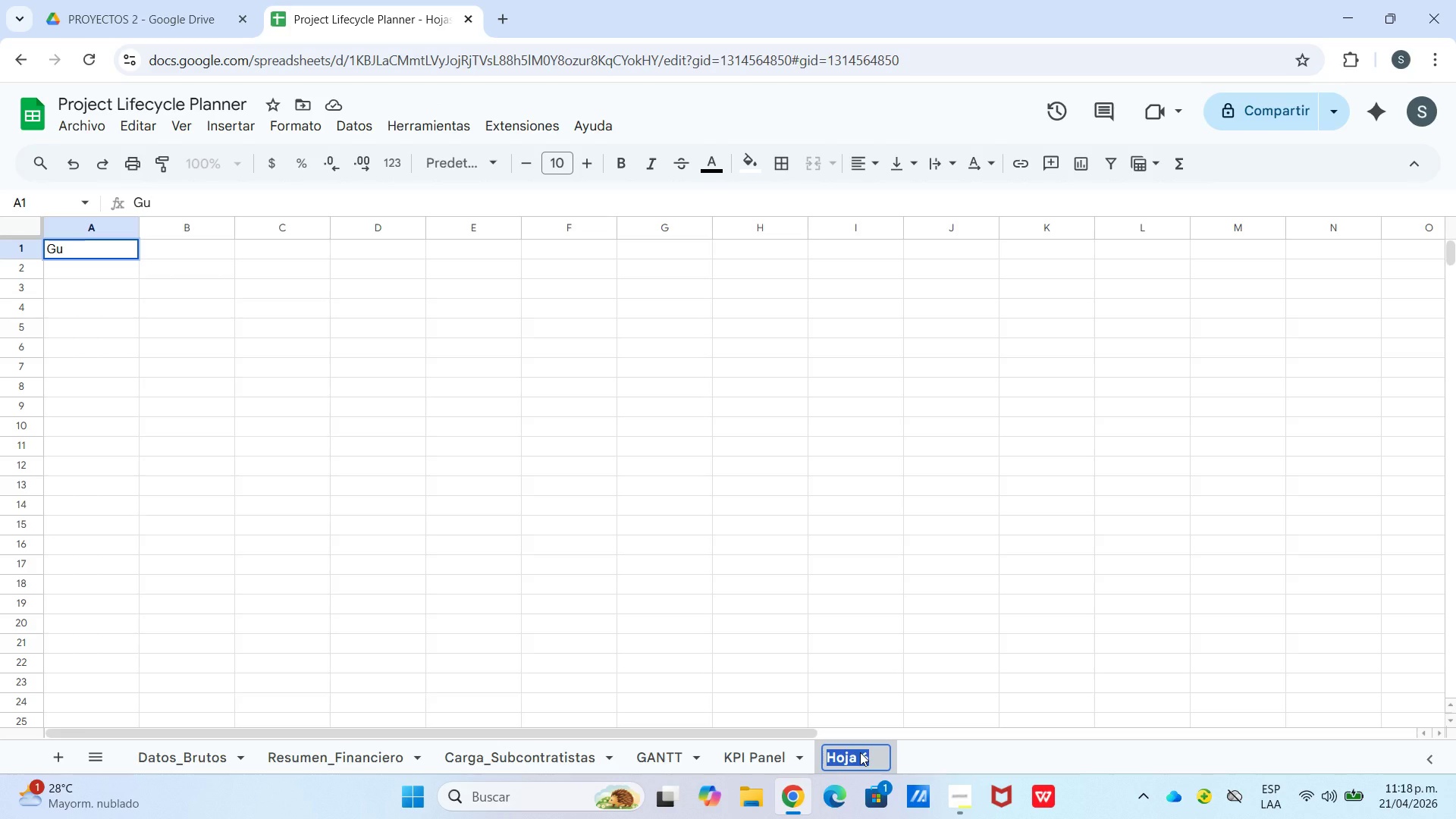 
type(Guia de uso)
 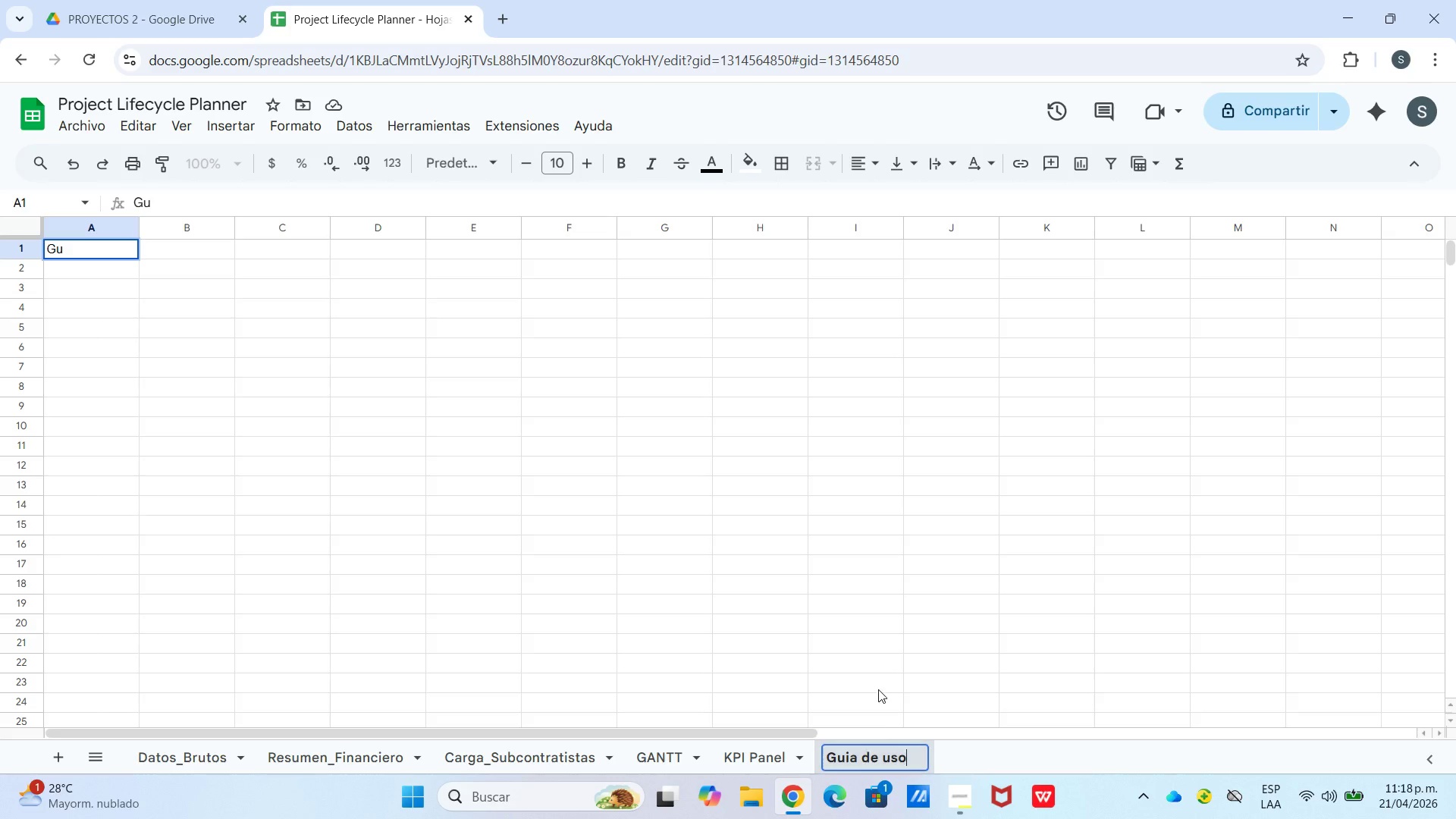 
left_click([875, 679])
 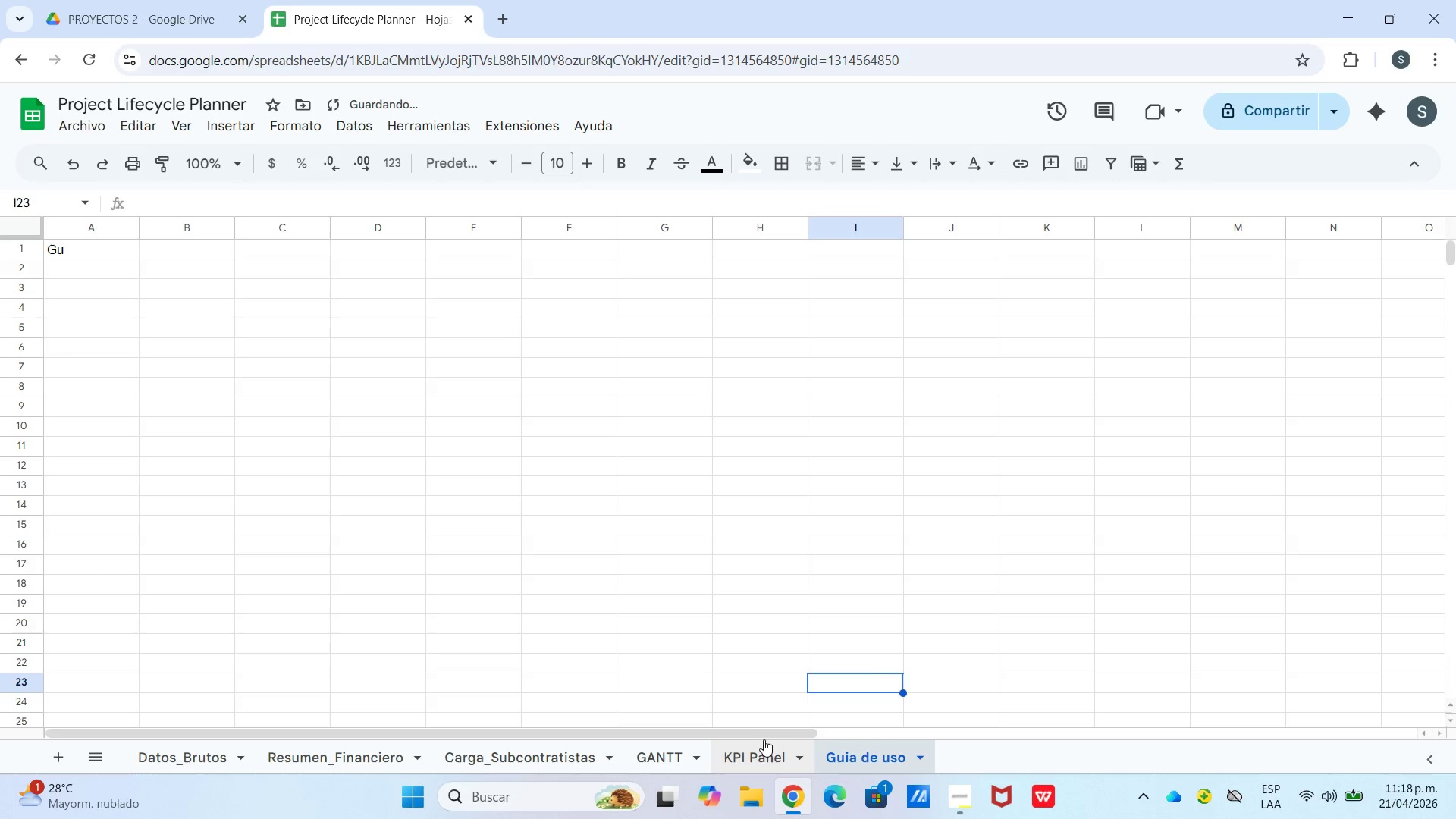 
left_click([764, 752])
 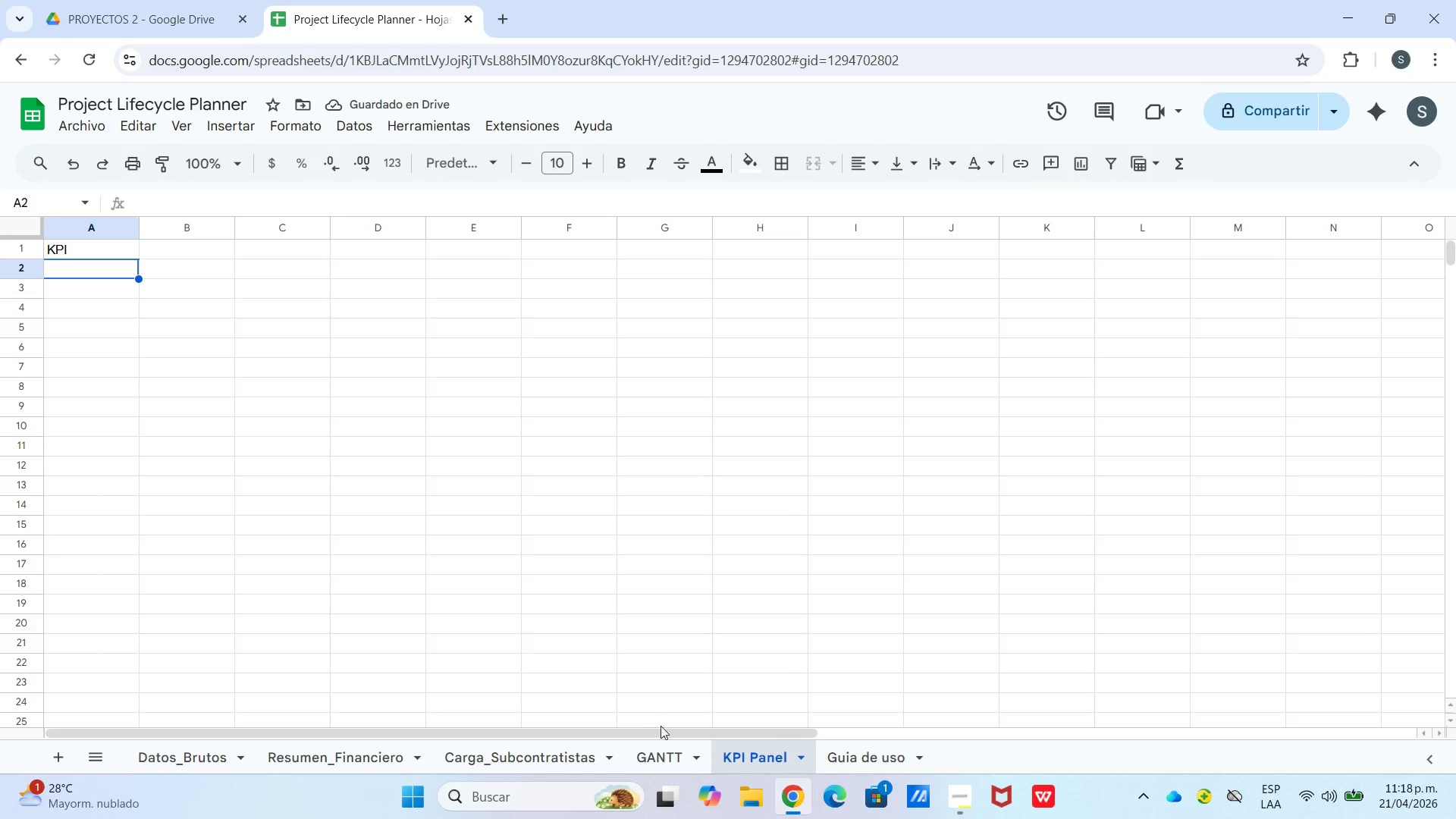 
left_click([669, 761])
 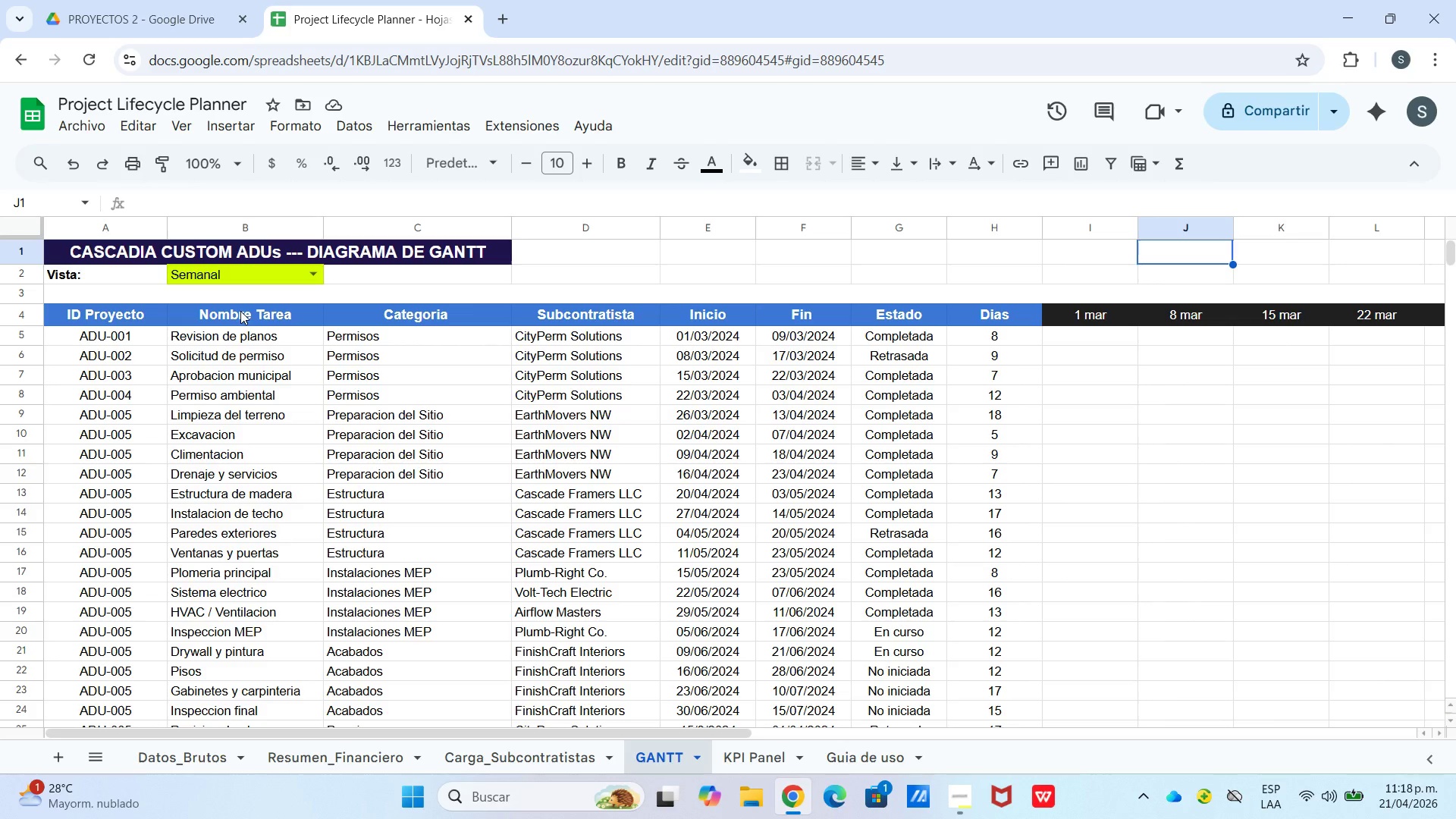 
wait(7.5)
 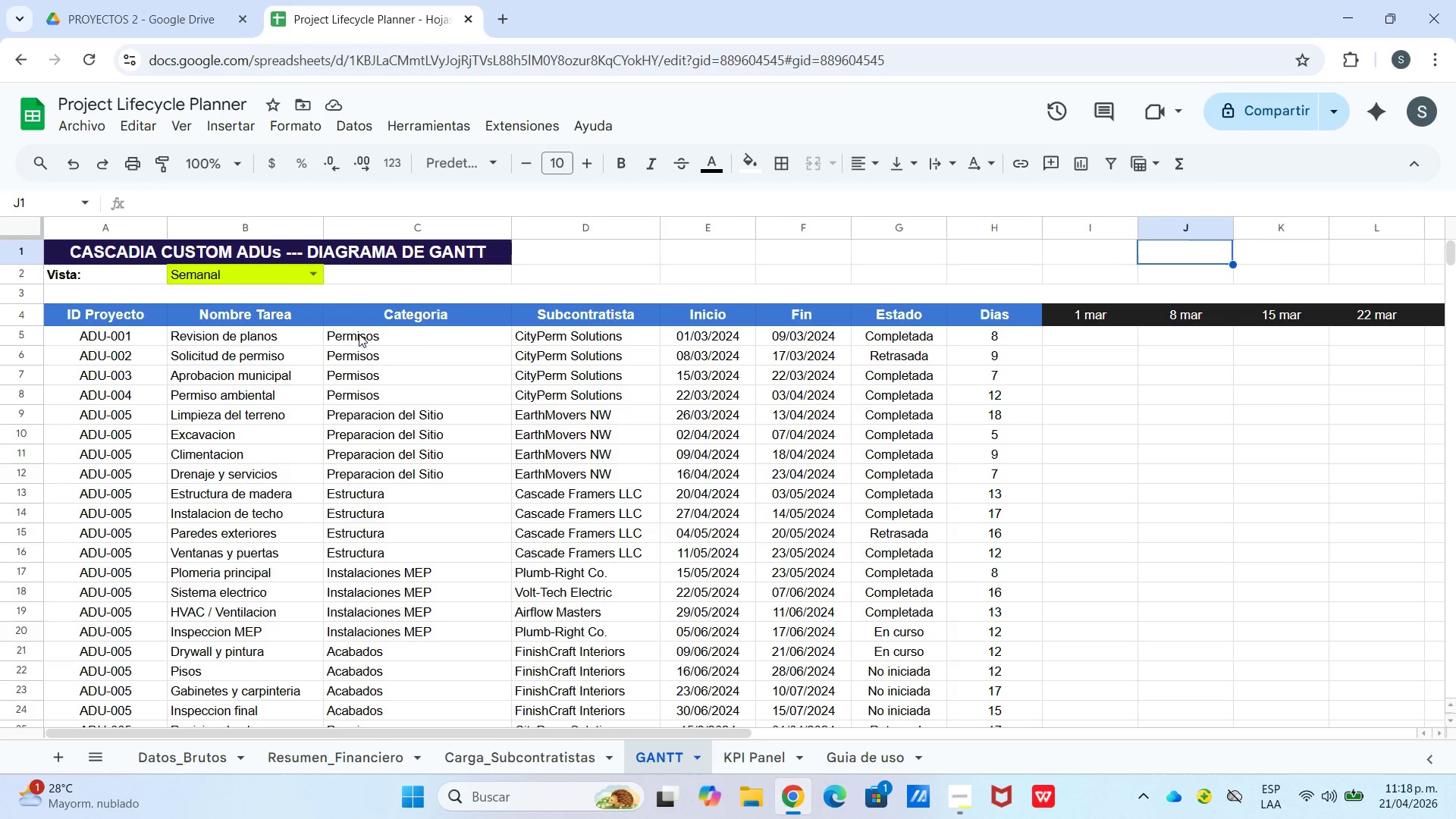 
scroll: coordinate [651, 381], scroll_direction: down, amount: 4.0
 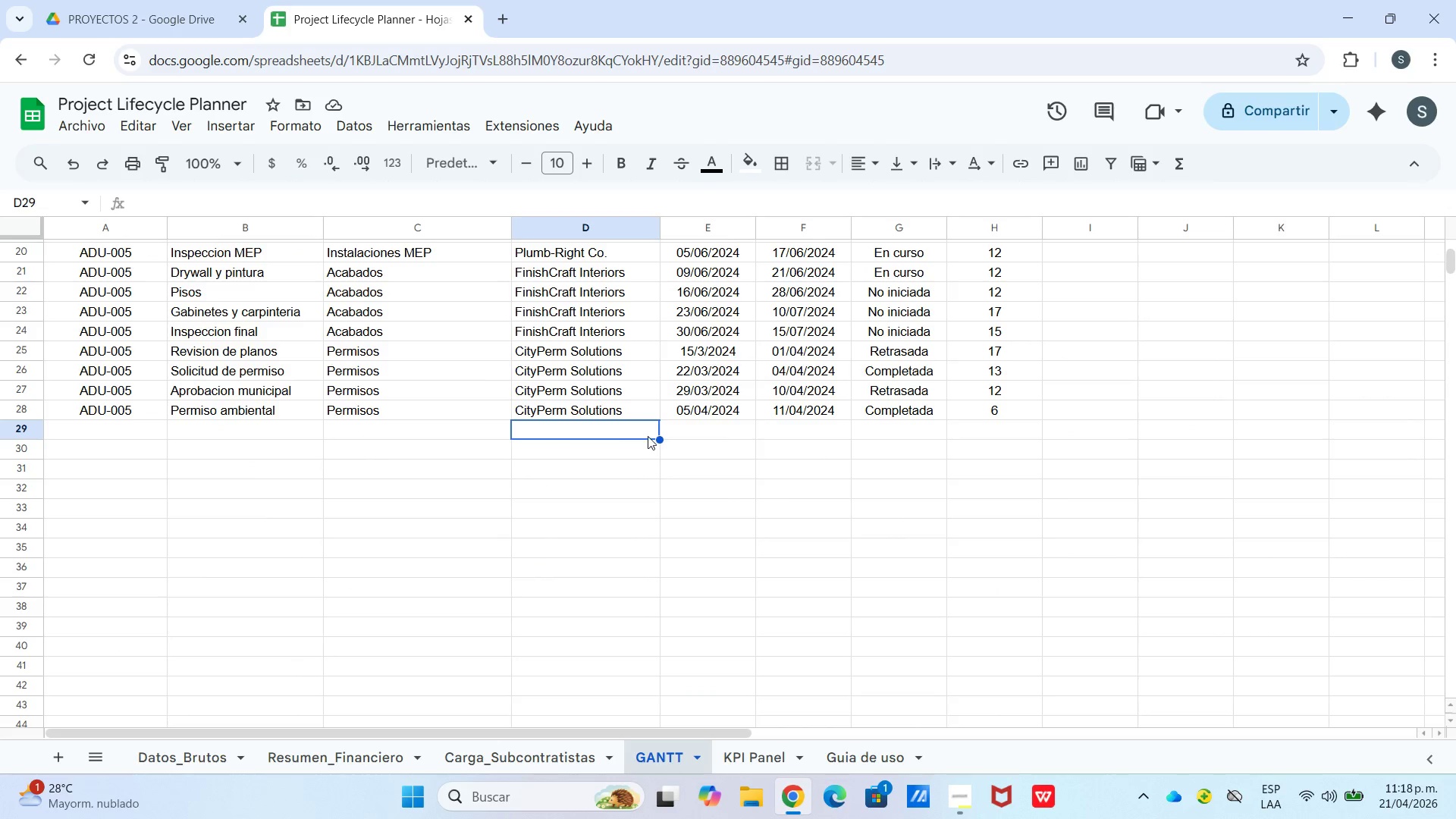 
left_click([199, 455])